 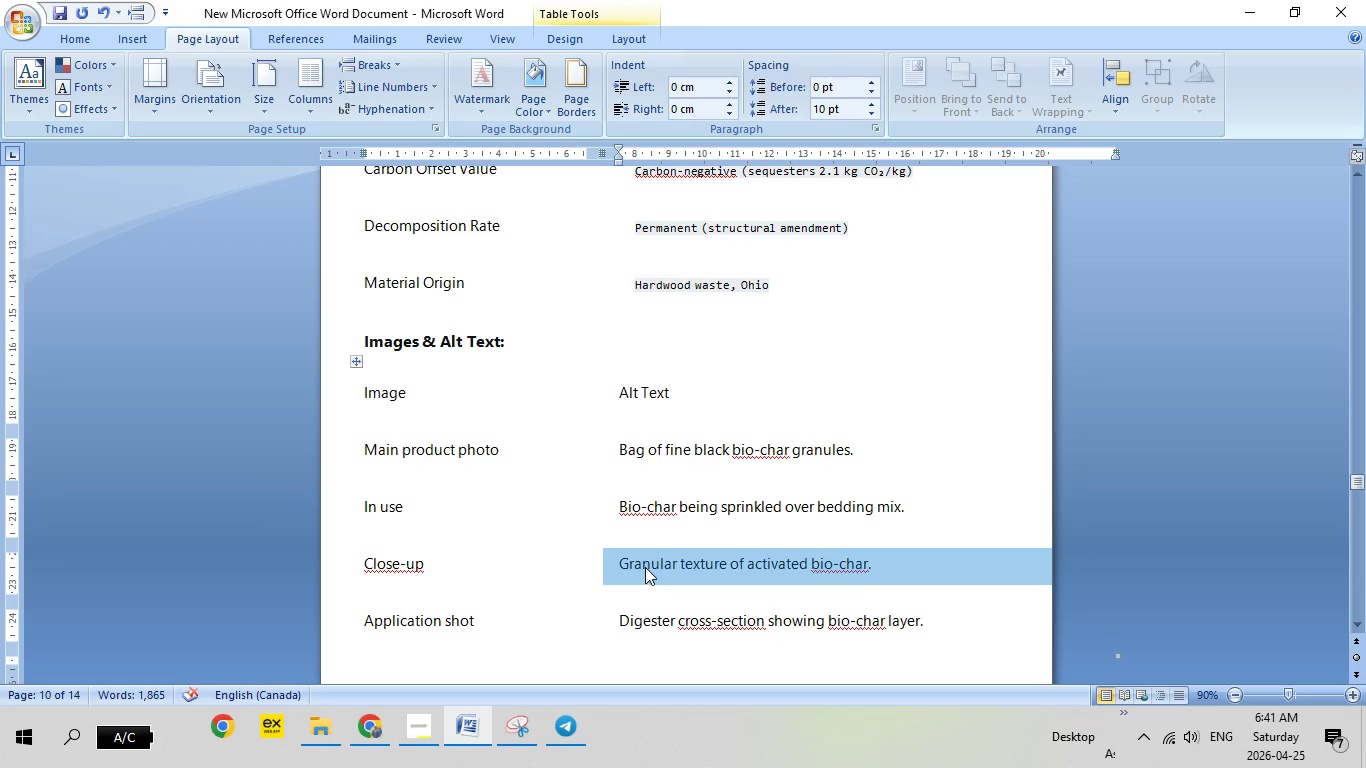 
right_click([645, 567])
 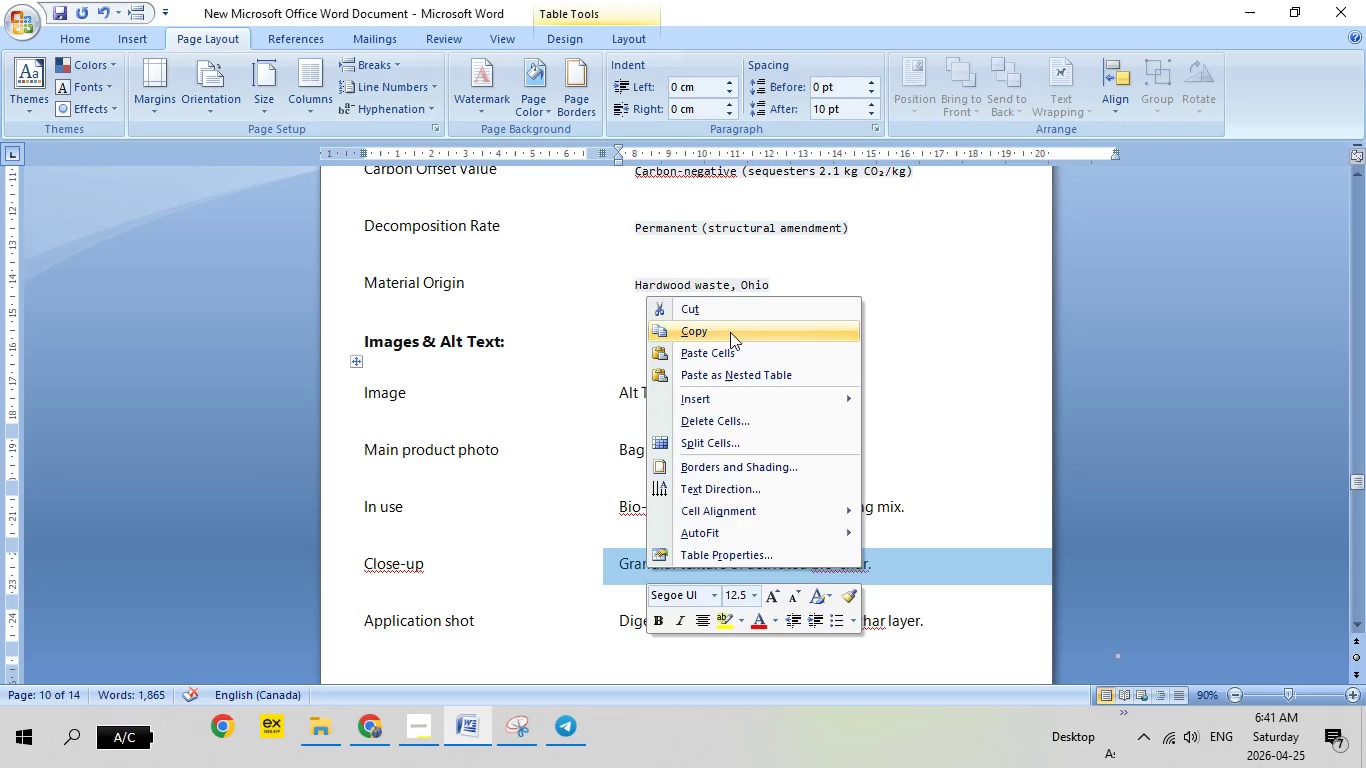 
left_click([730, 332])
 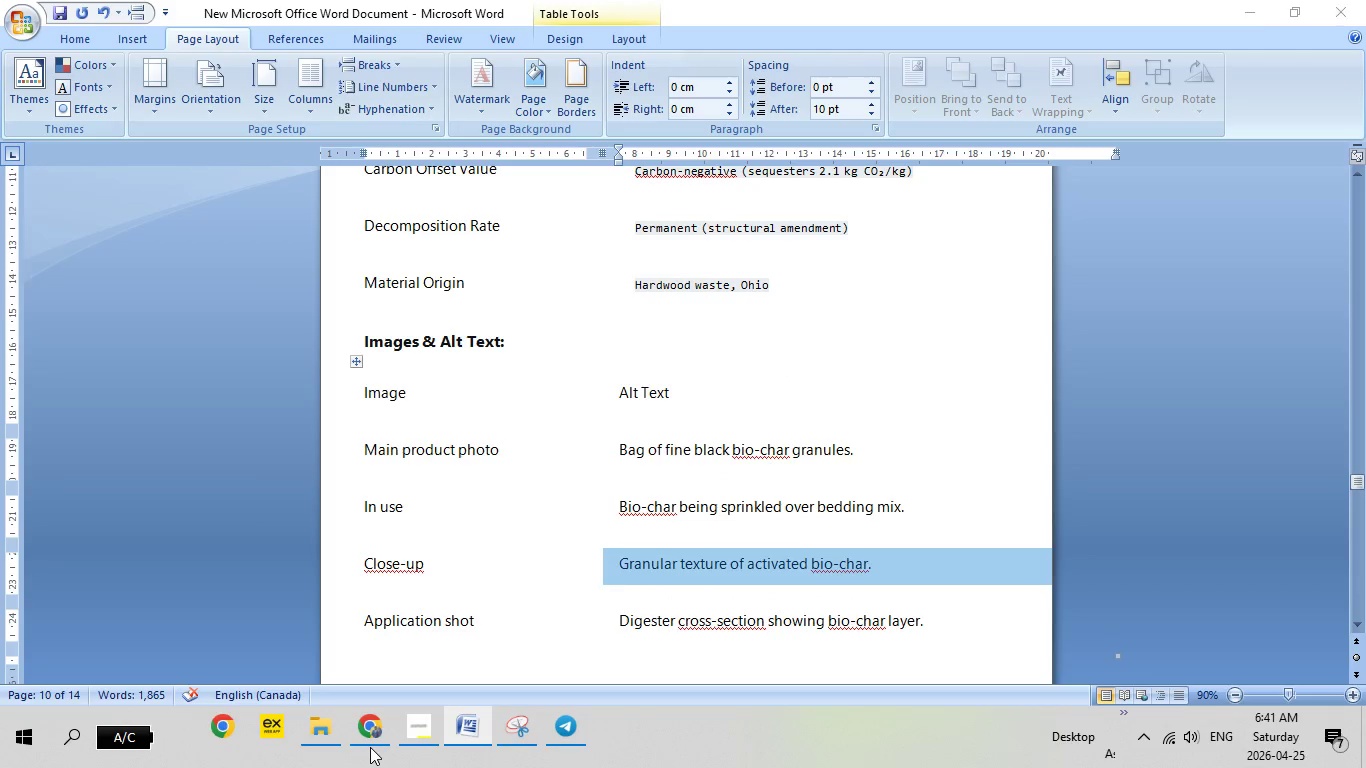 
left_click([370, 747])
 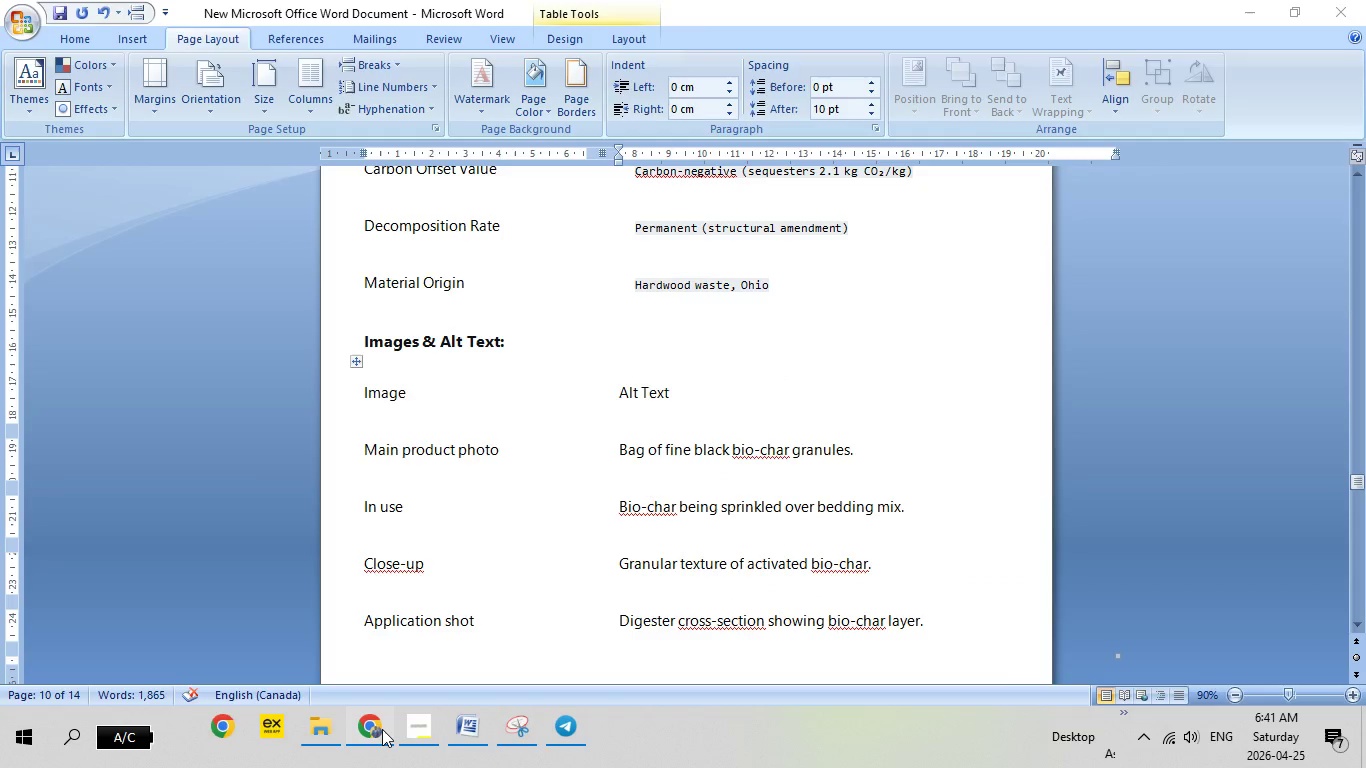 
left_click([382, 729])
 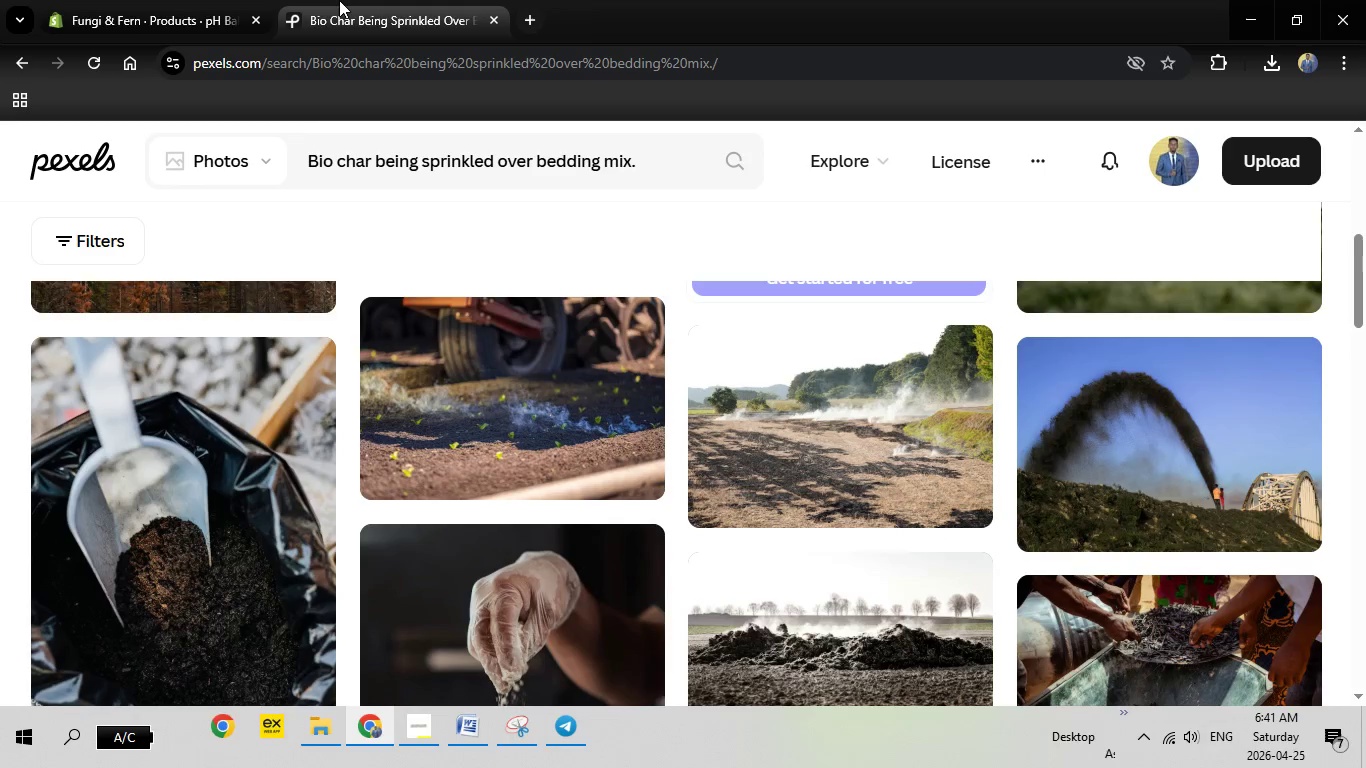 
left_click([339, 0])
 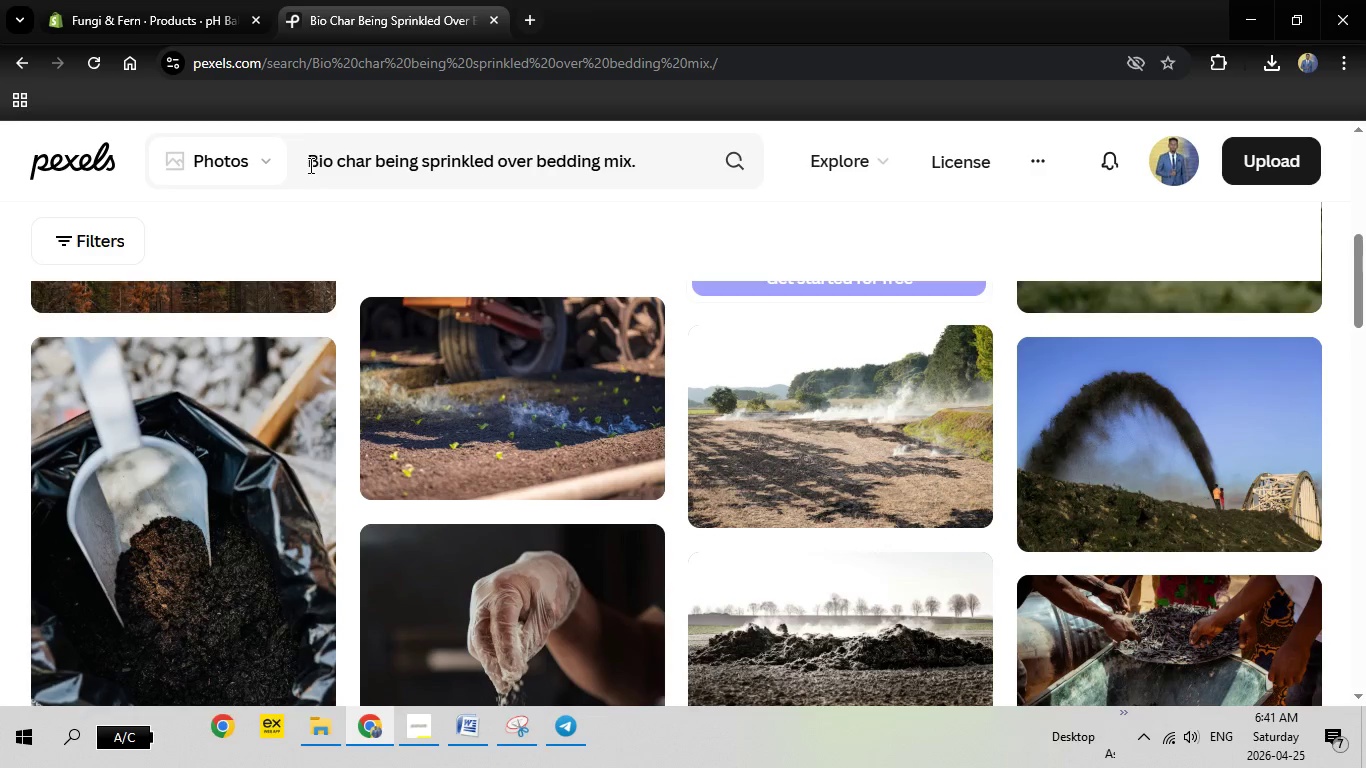 
left_click_drag(start_coordinate=[309, 165], to_coordinate=[670, 162])
 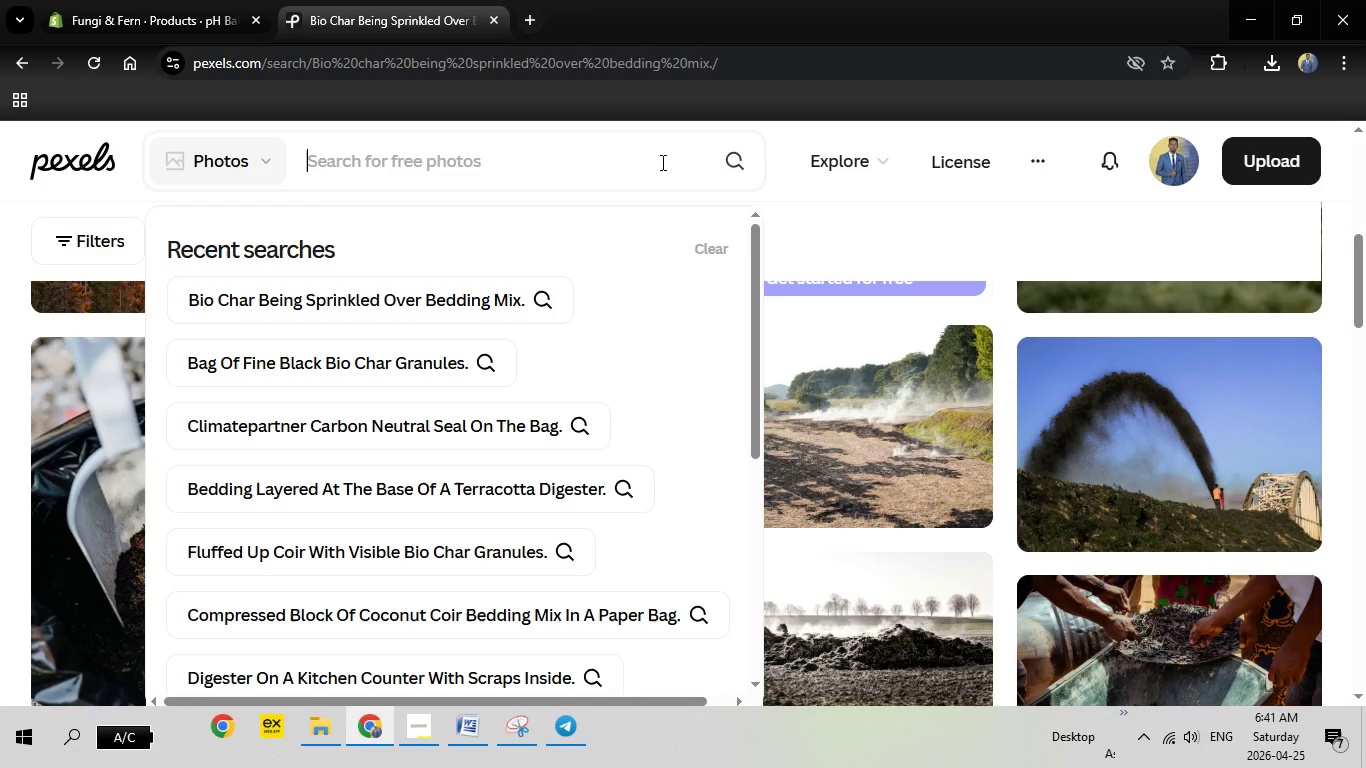 
key(Backspace)
 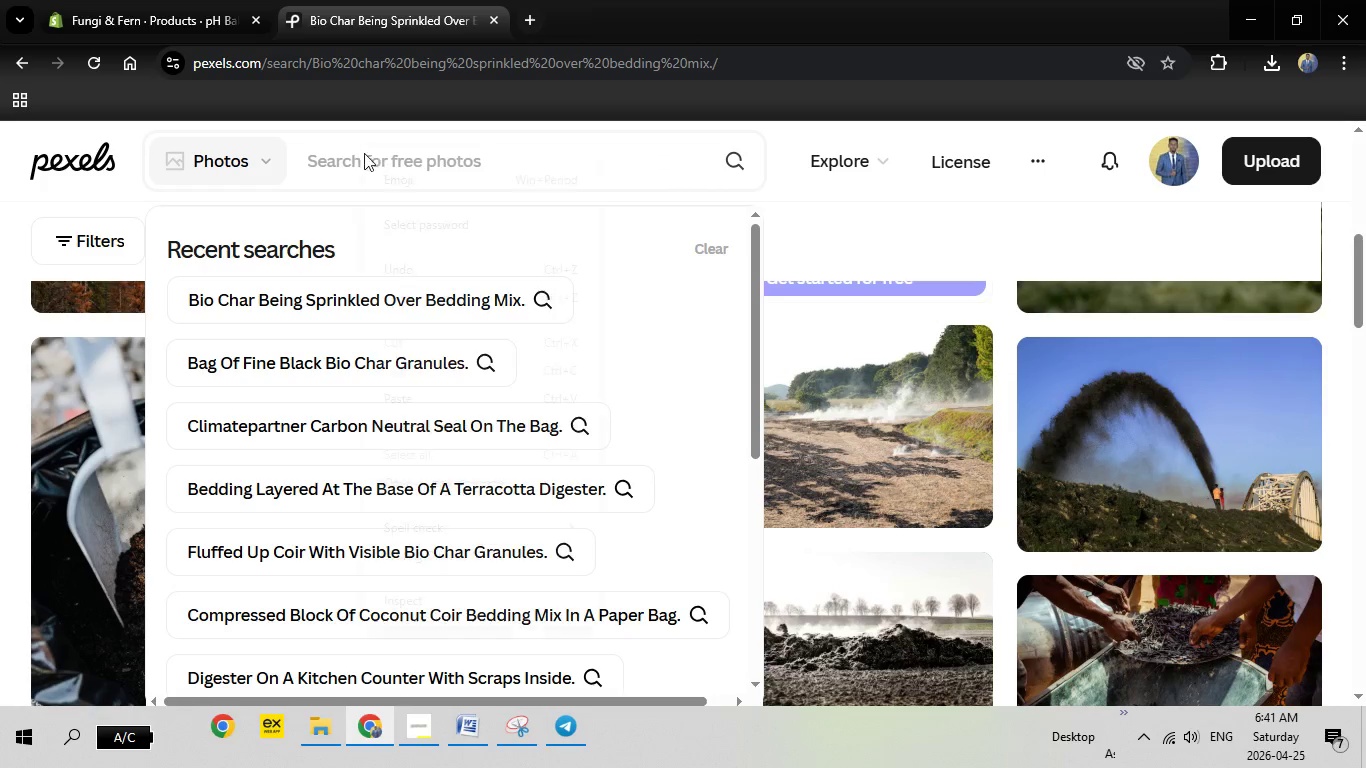 
right_click([364, 153])
 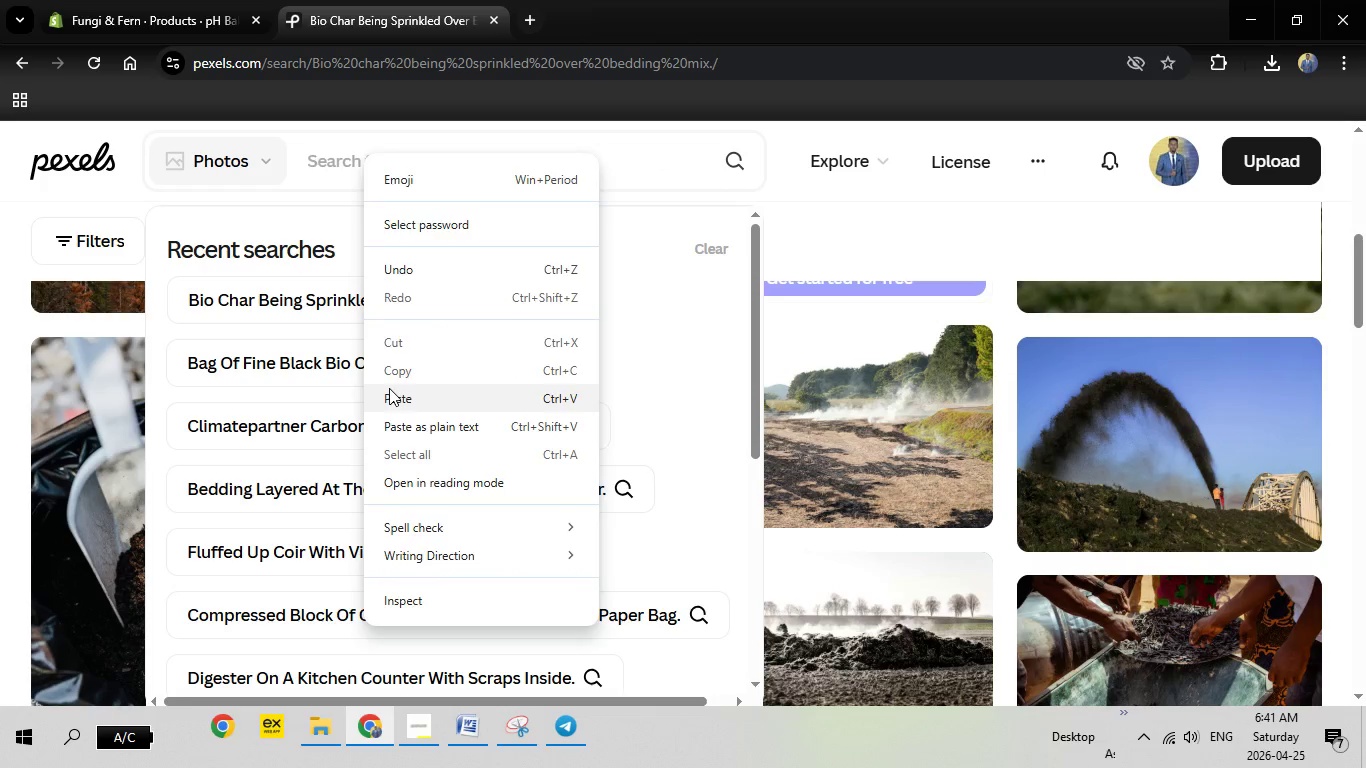 
left_click([389, 388])
 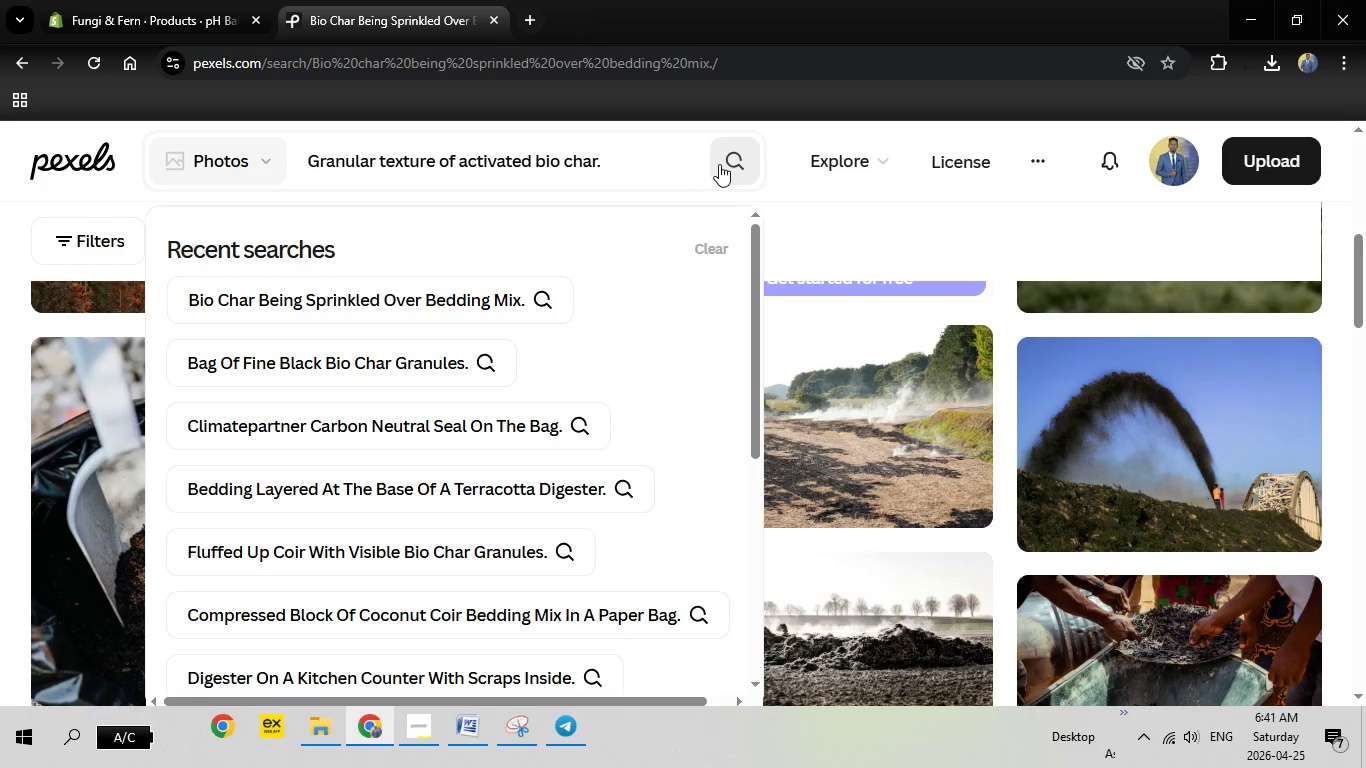 
left_click([719, 164])
 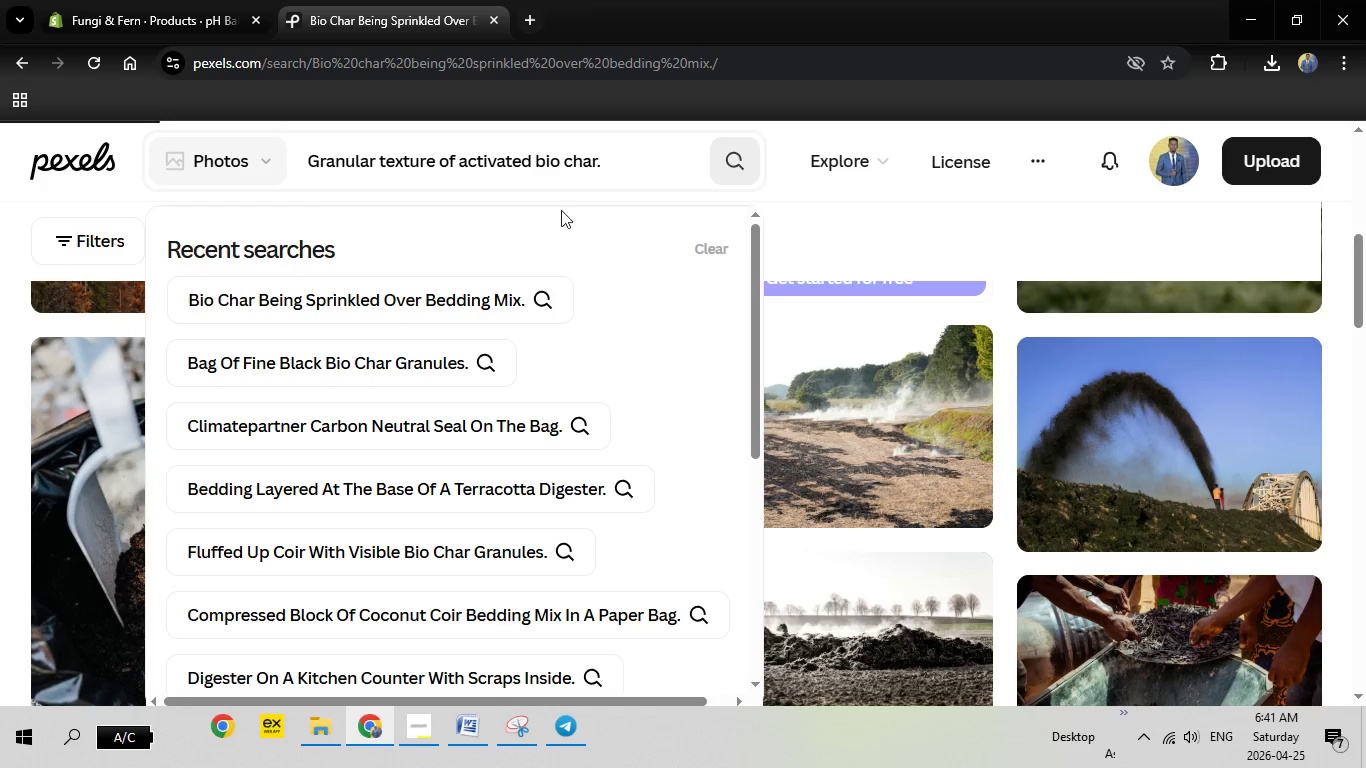 
mouse_move([352, 320])
 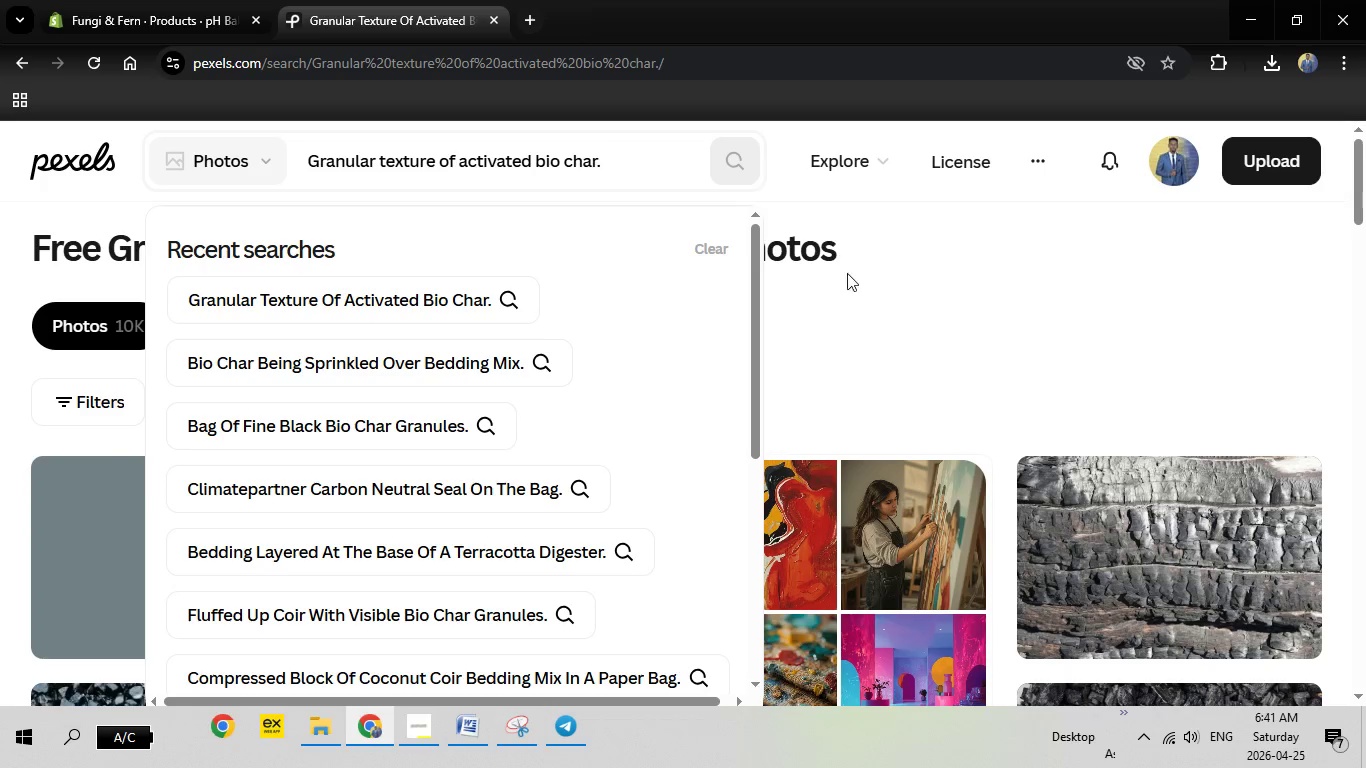 
left_click([861, 298])
 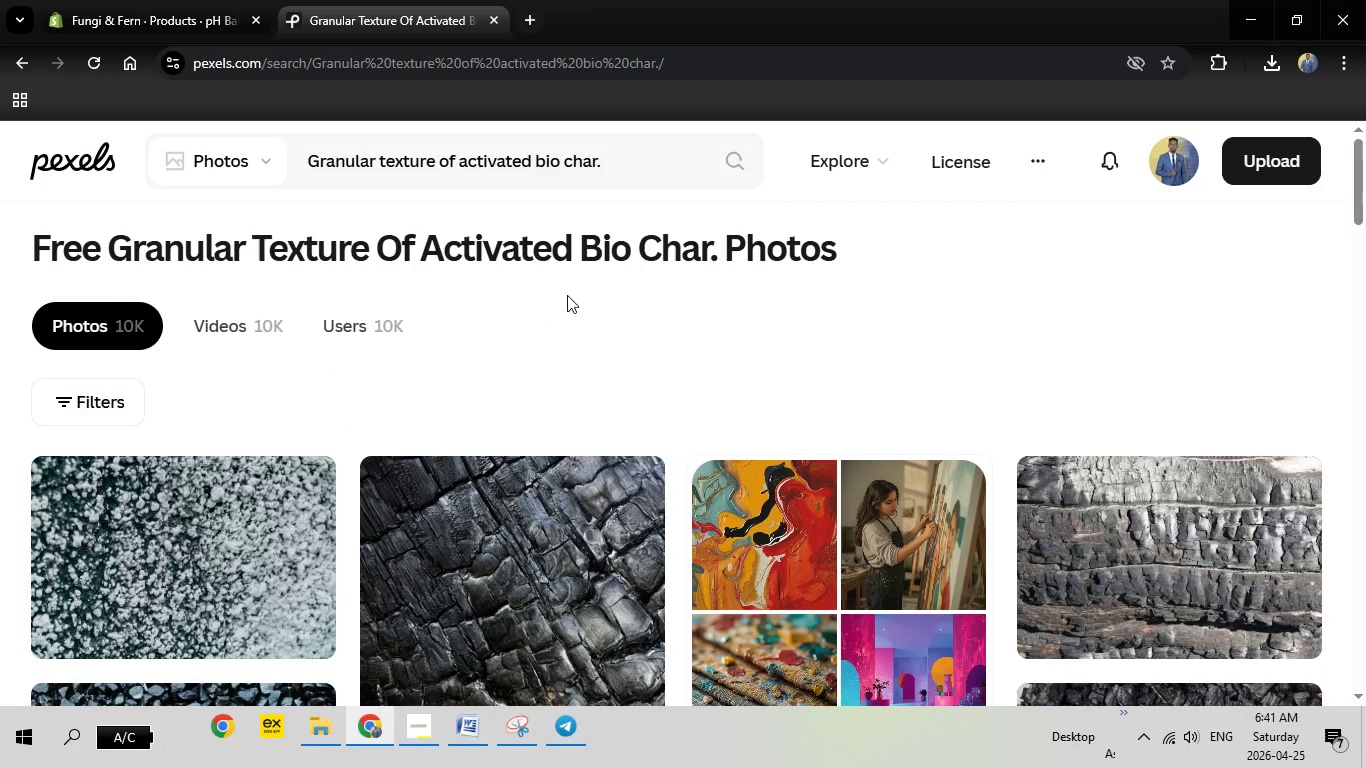 
scroll: coordinate [517, 371], scroll_direction: down, amount: 6.0
 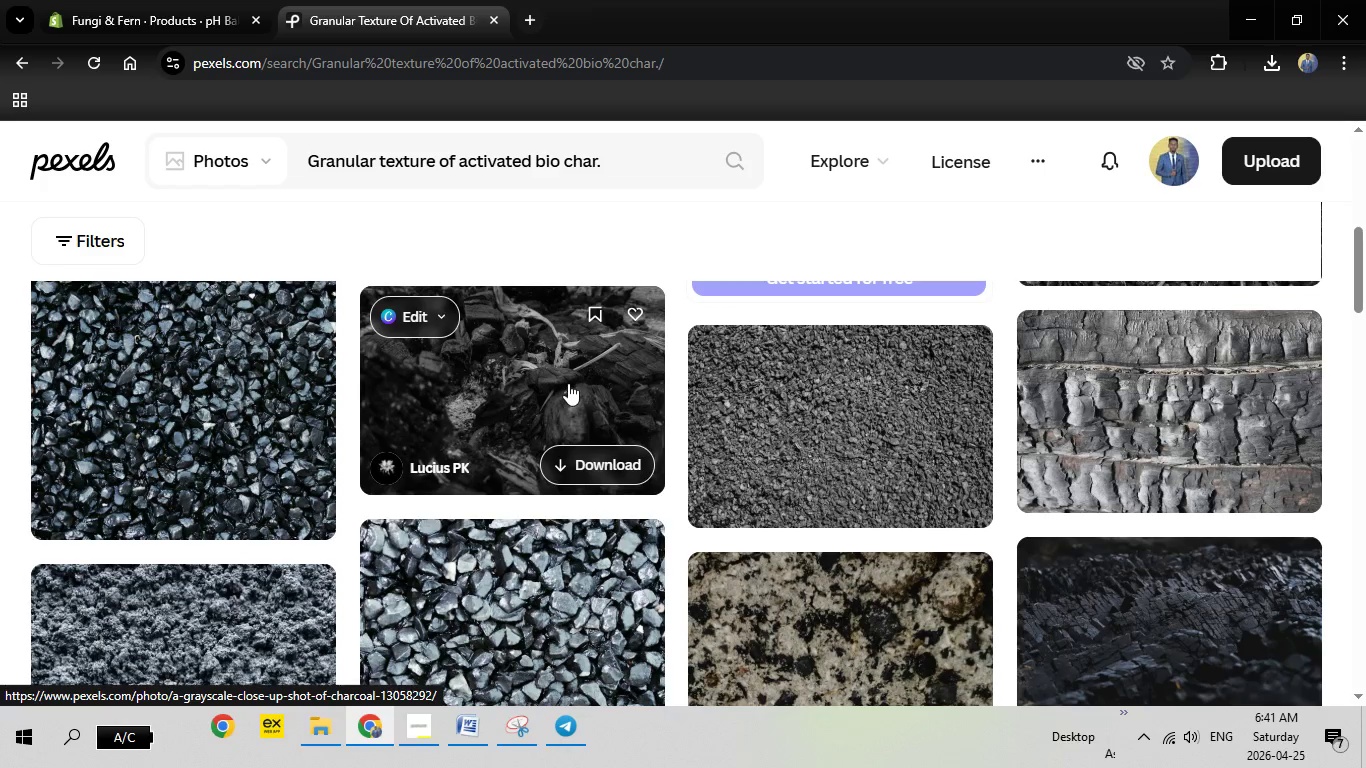 
left_click([568, 383])
 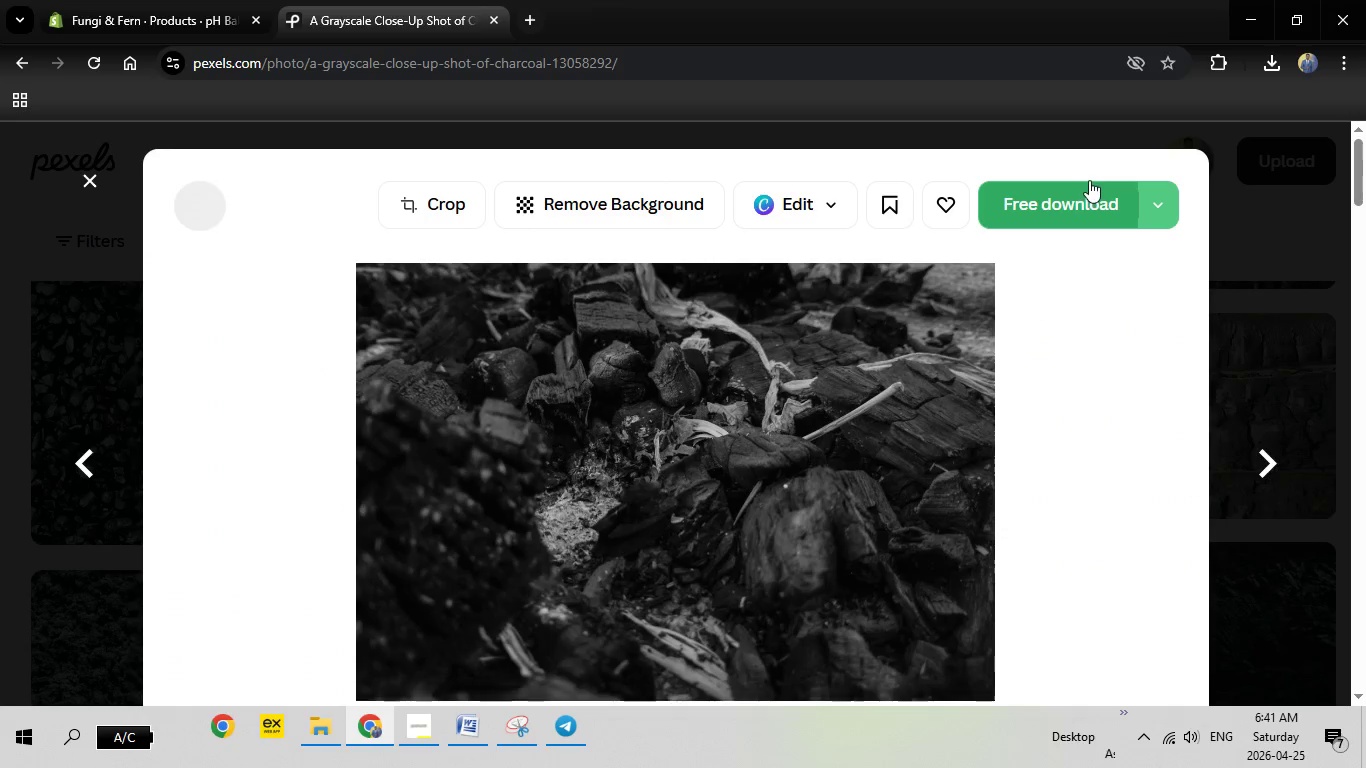 
left_click([1092, 204])
 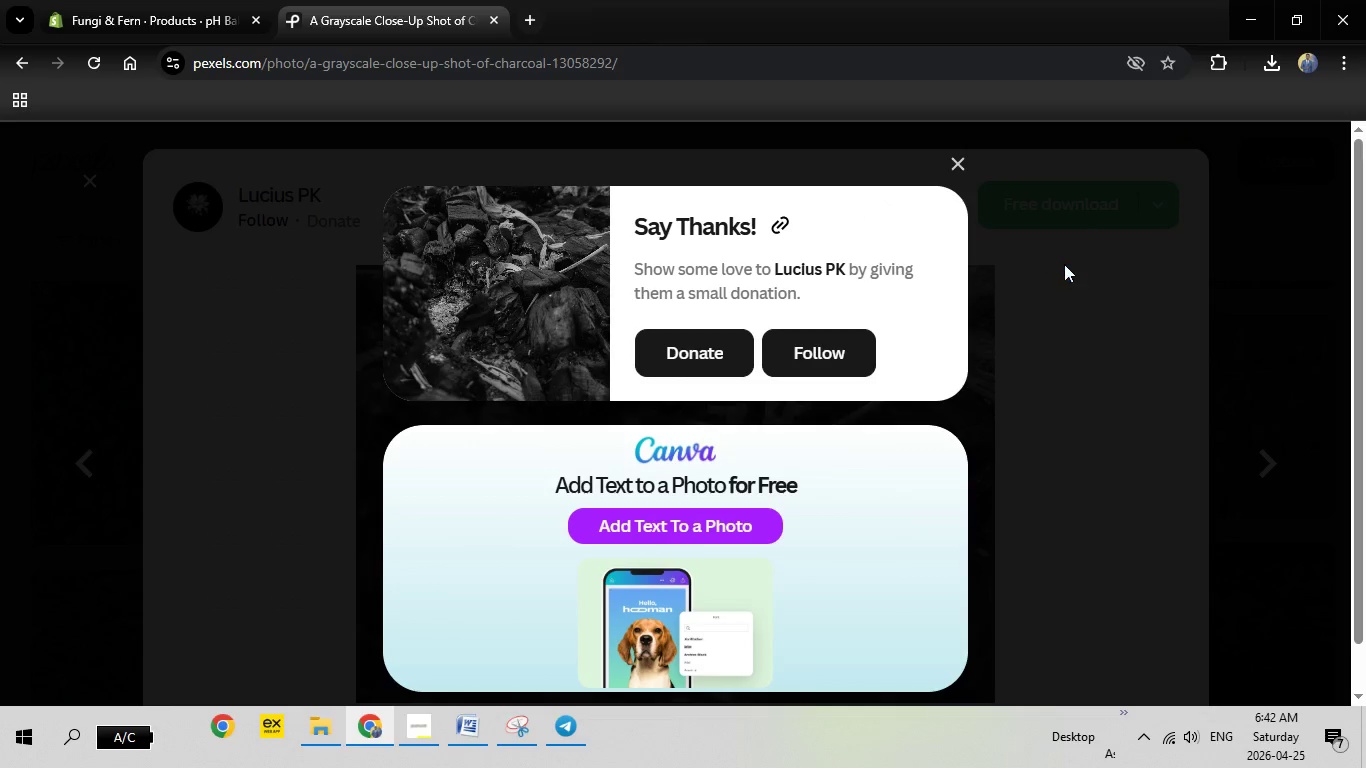 
wait(8.33)
 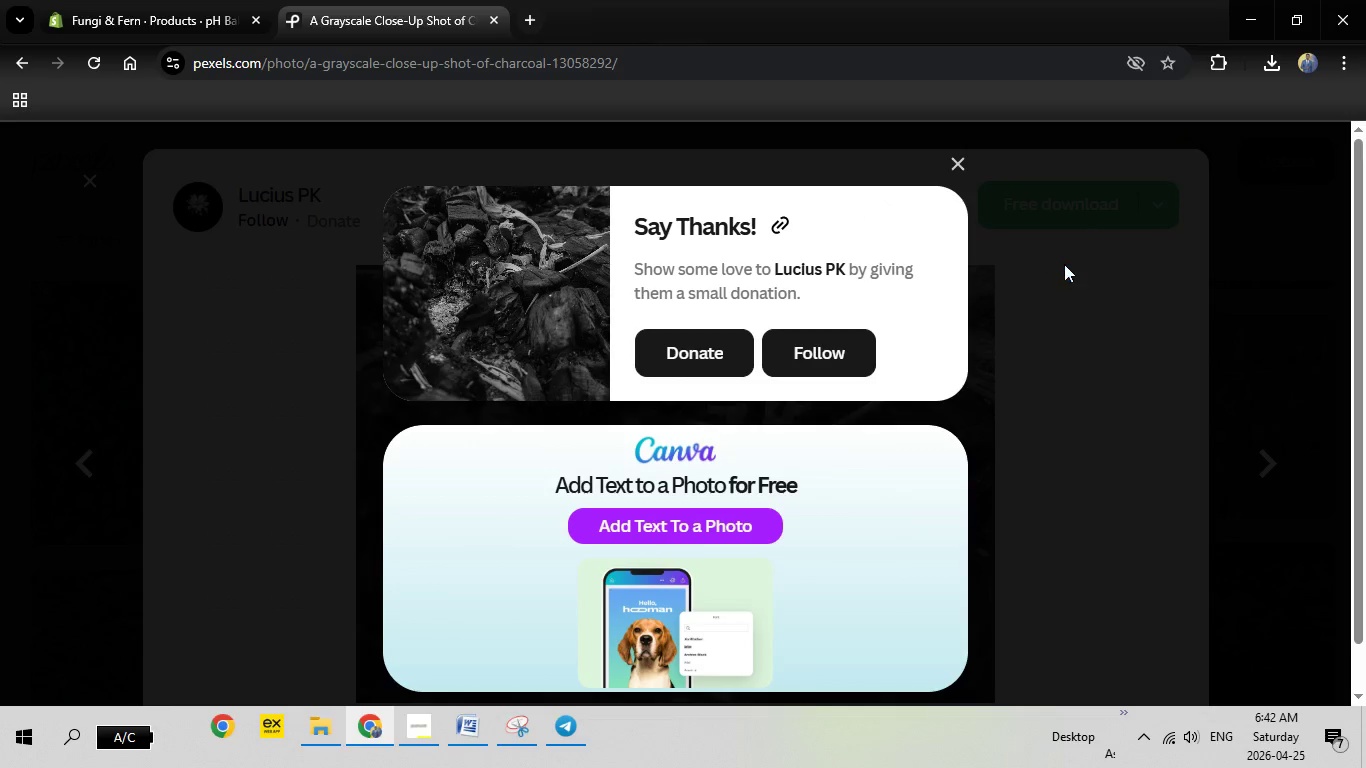 
left_click([1080, 570])
 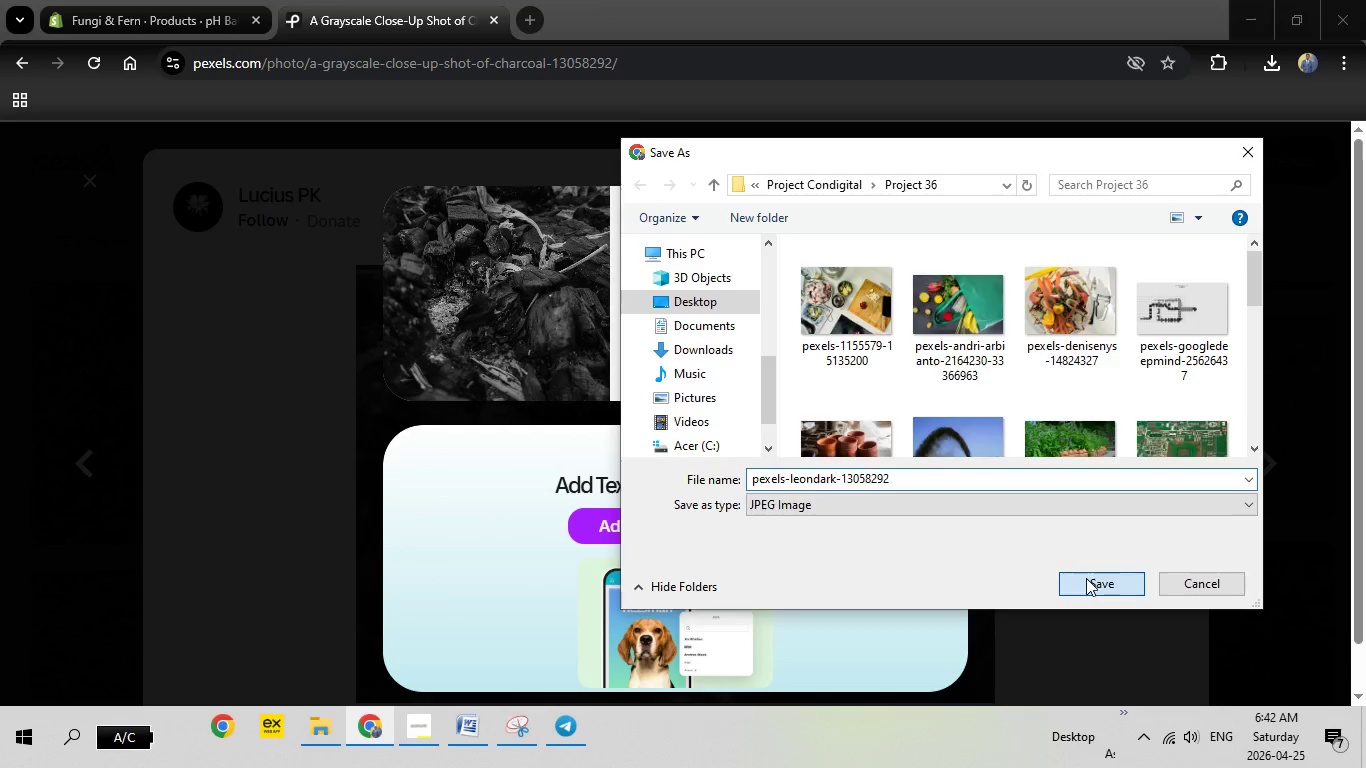 
left_click([1086, 578])
 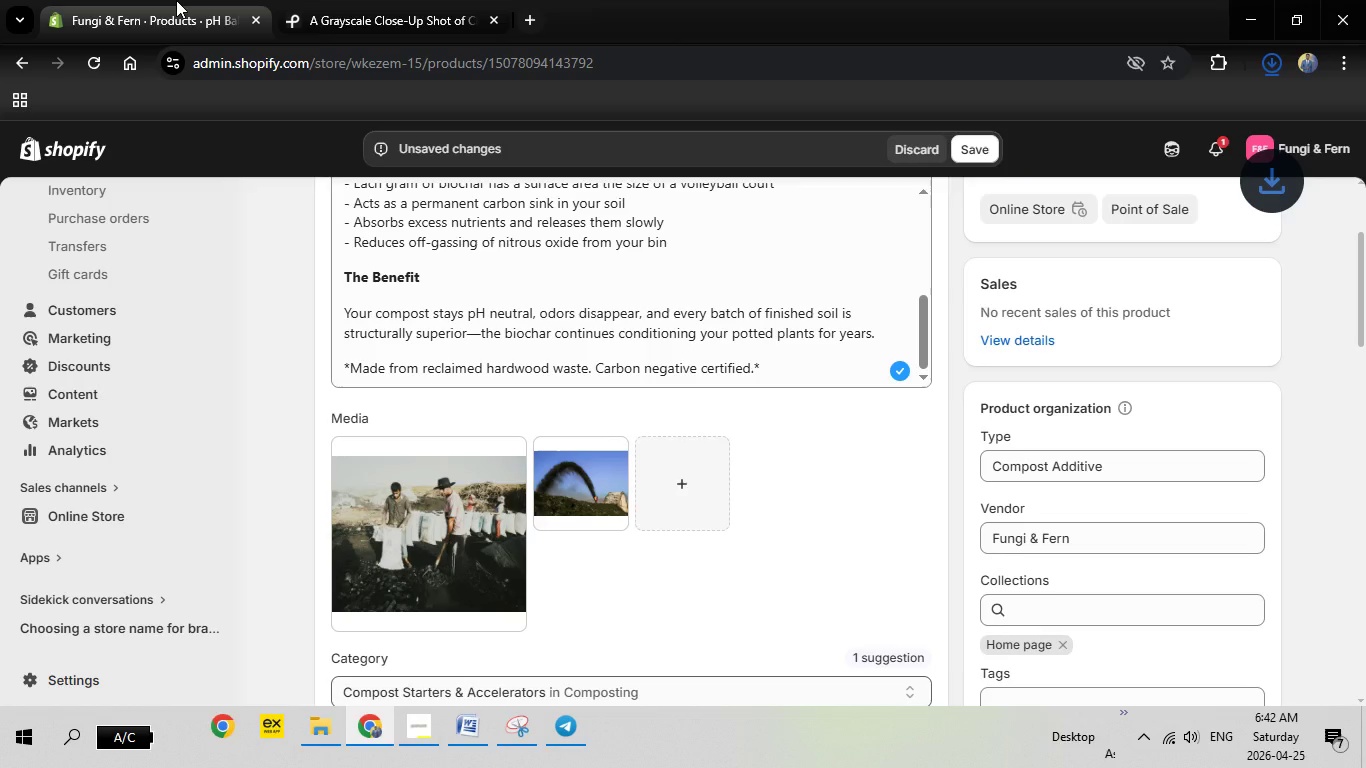 
left_click([176, 0])
 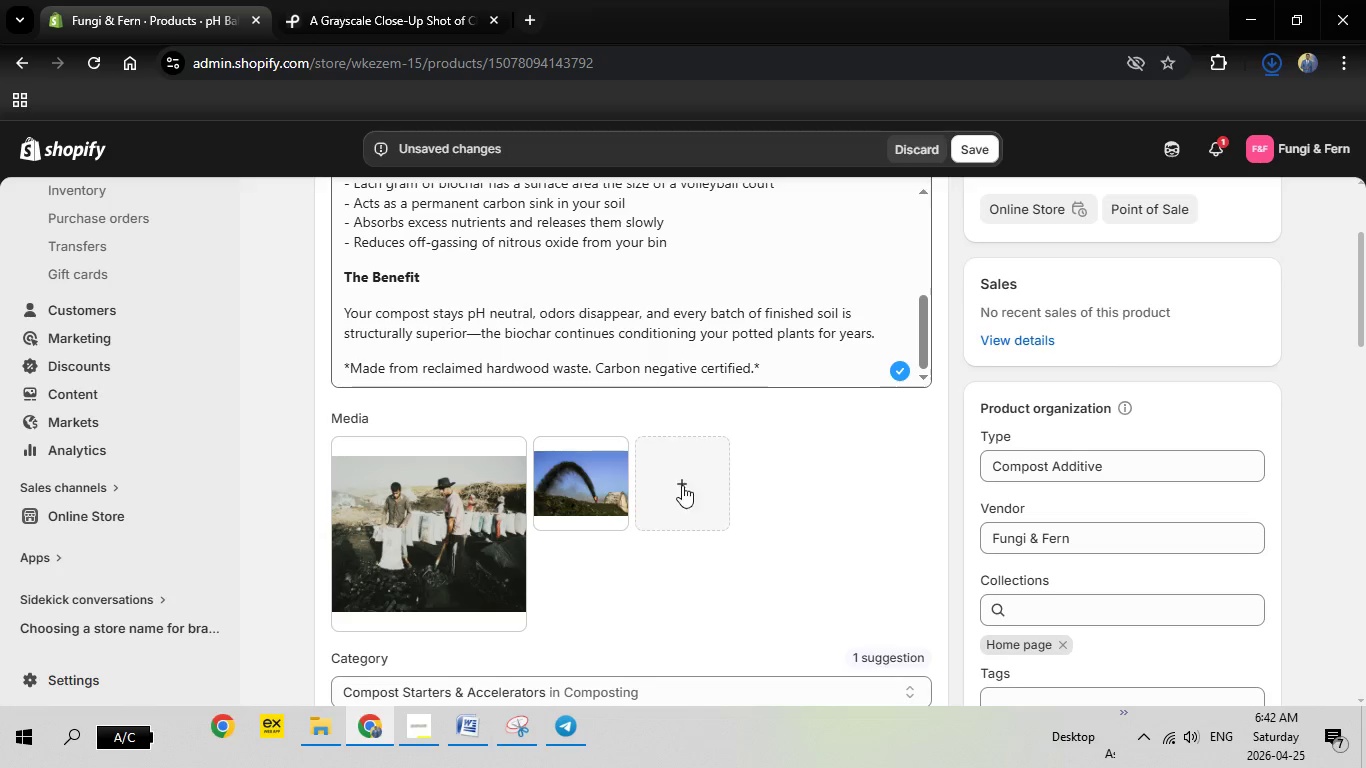 
left_click([682, 485])
 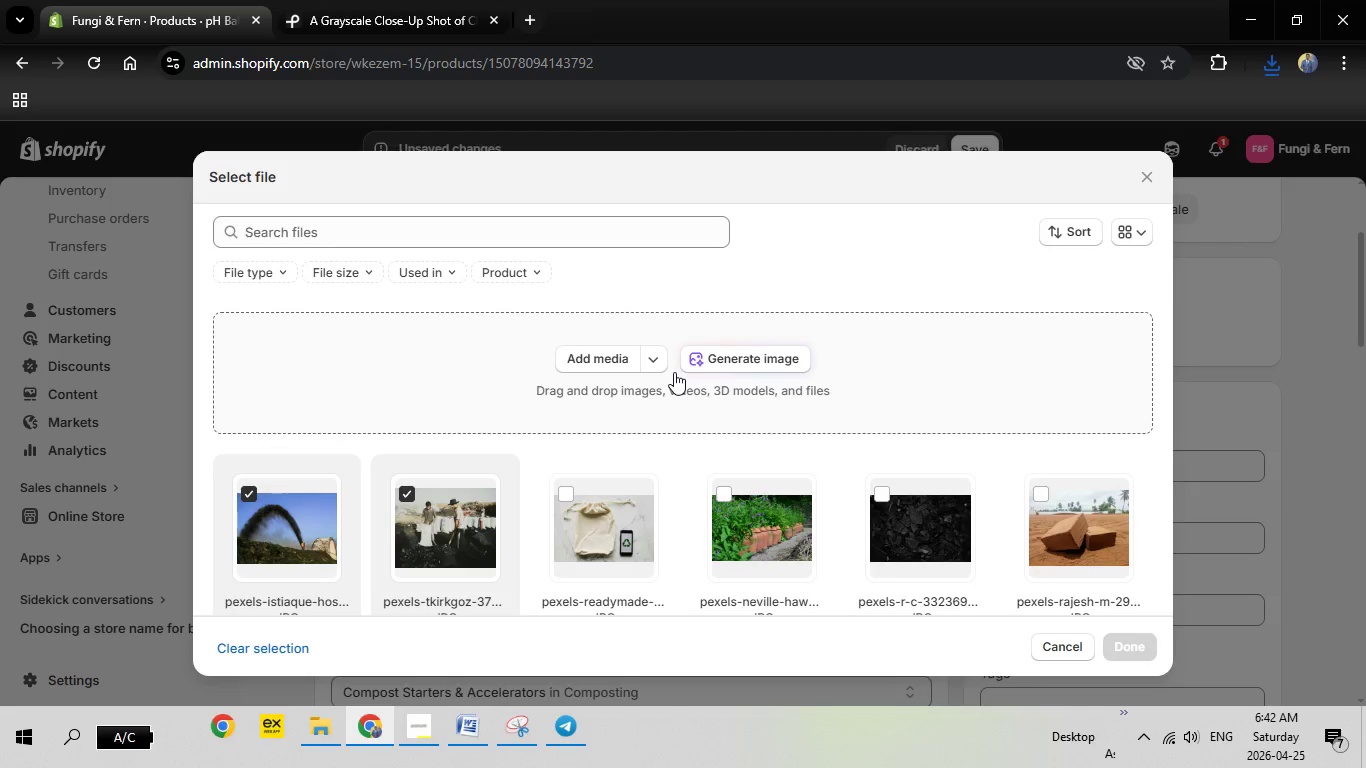 
left_click([567, 364])
 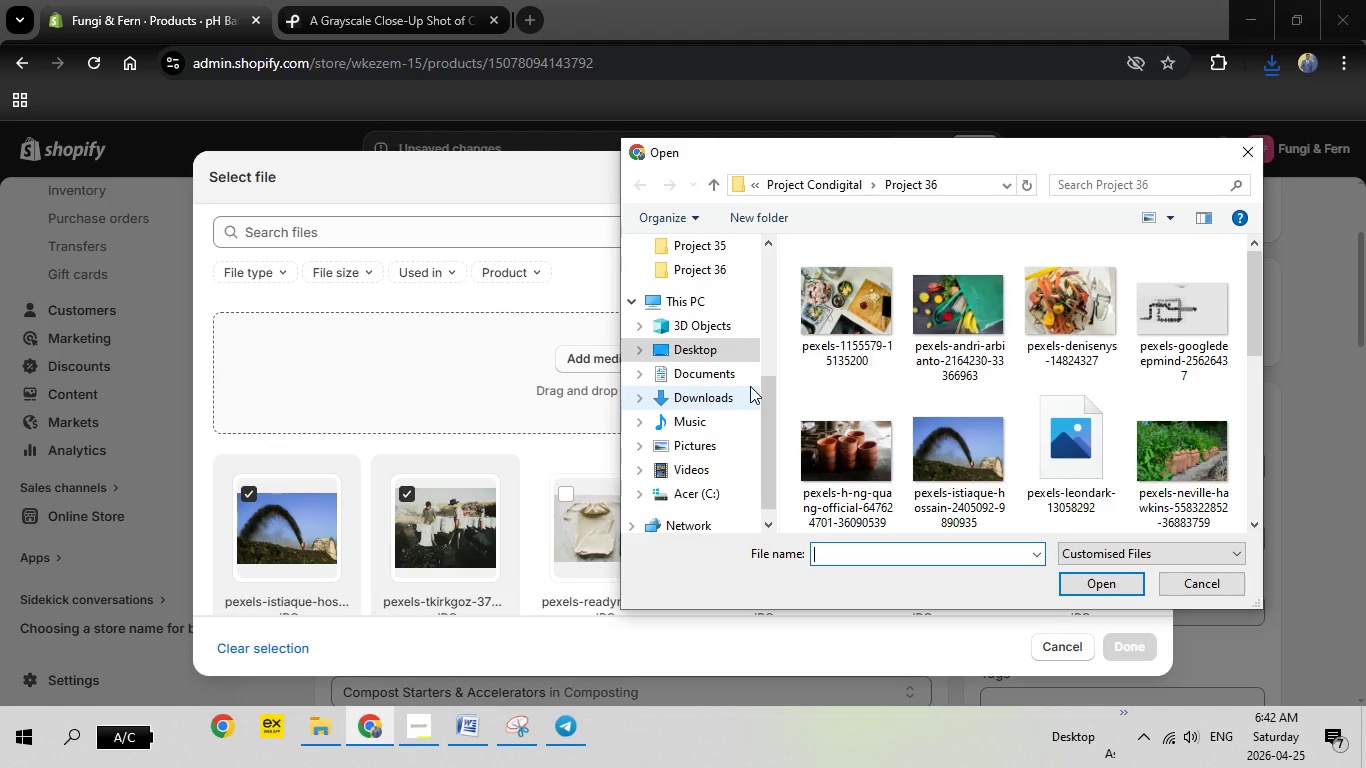 
wait(5.17)
 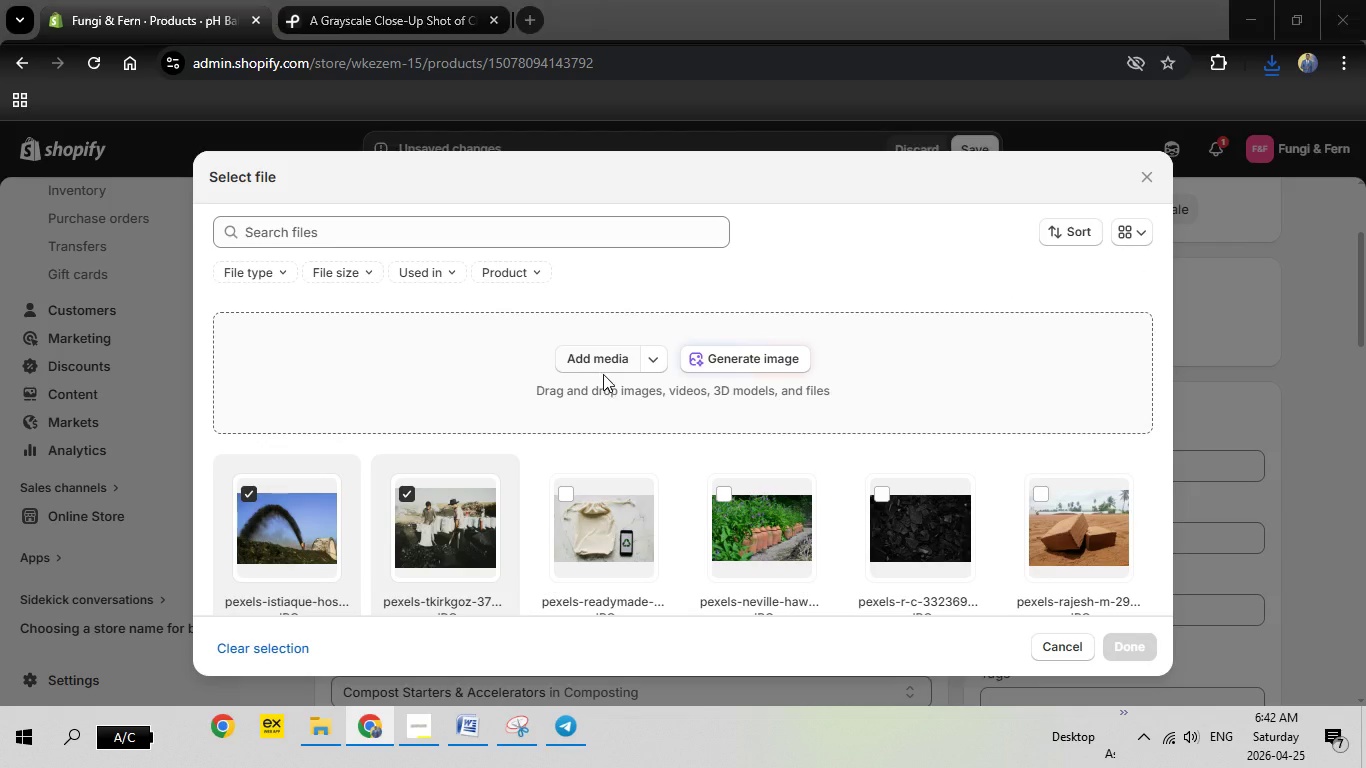 
scroll: coordinate [1026, 396], scroll_direction: down, amount: 1.0
 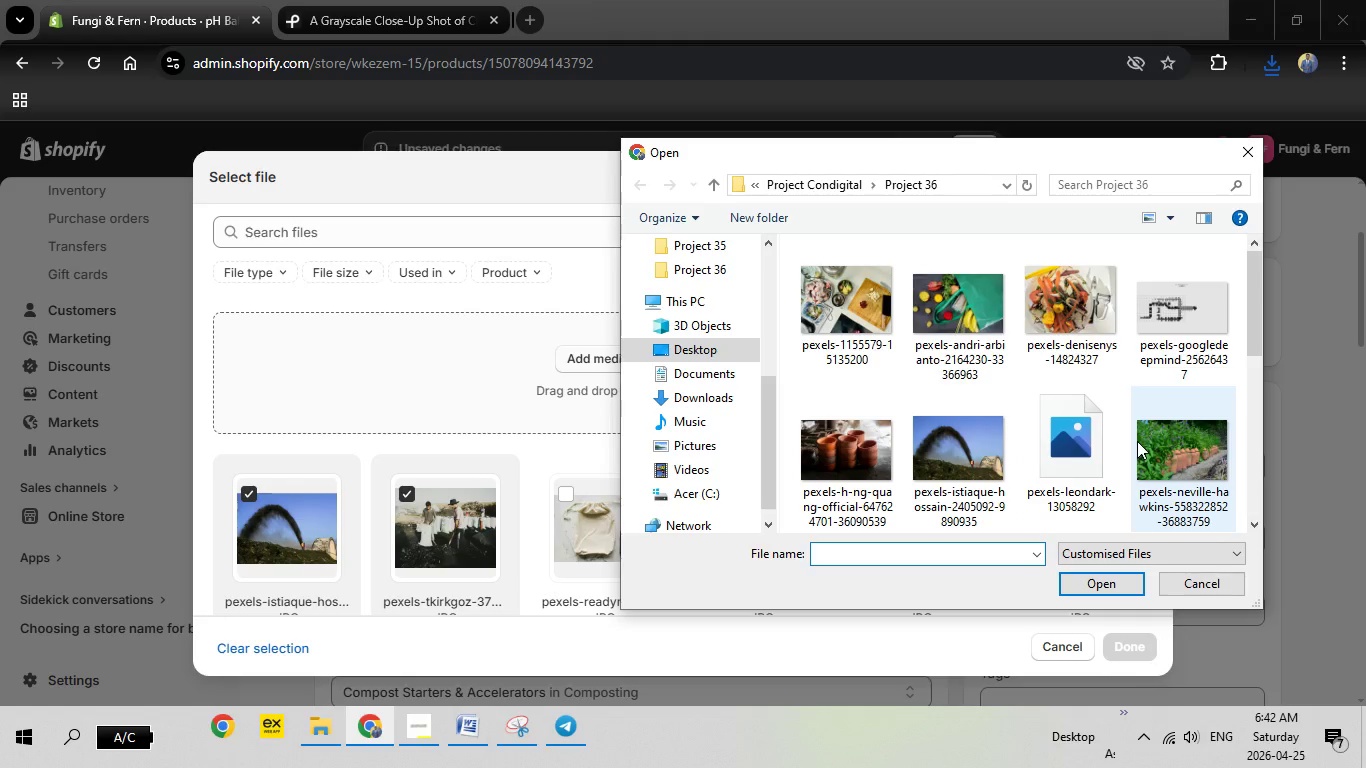 
mouse_move([1180, 406])
 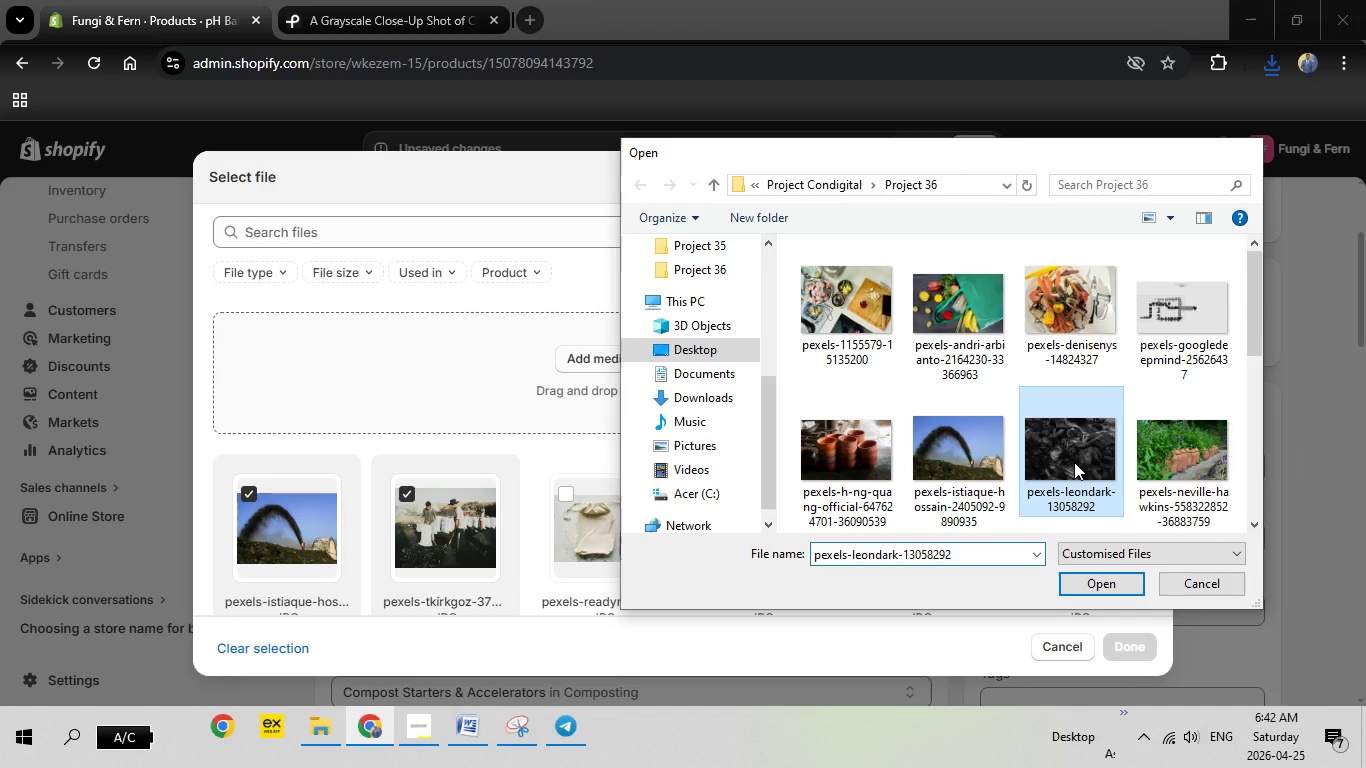 
double_click([1074, 462])
 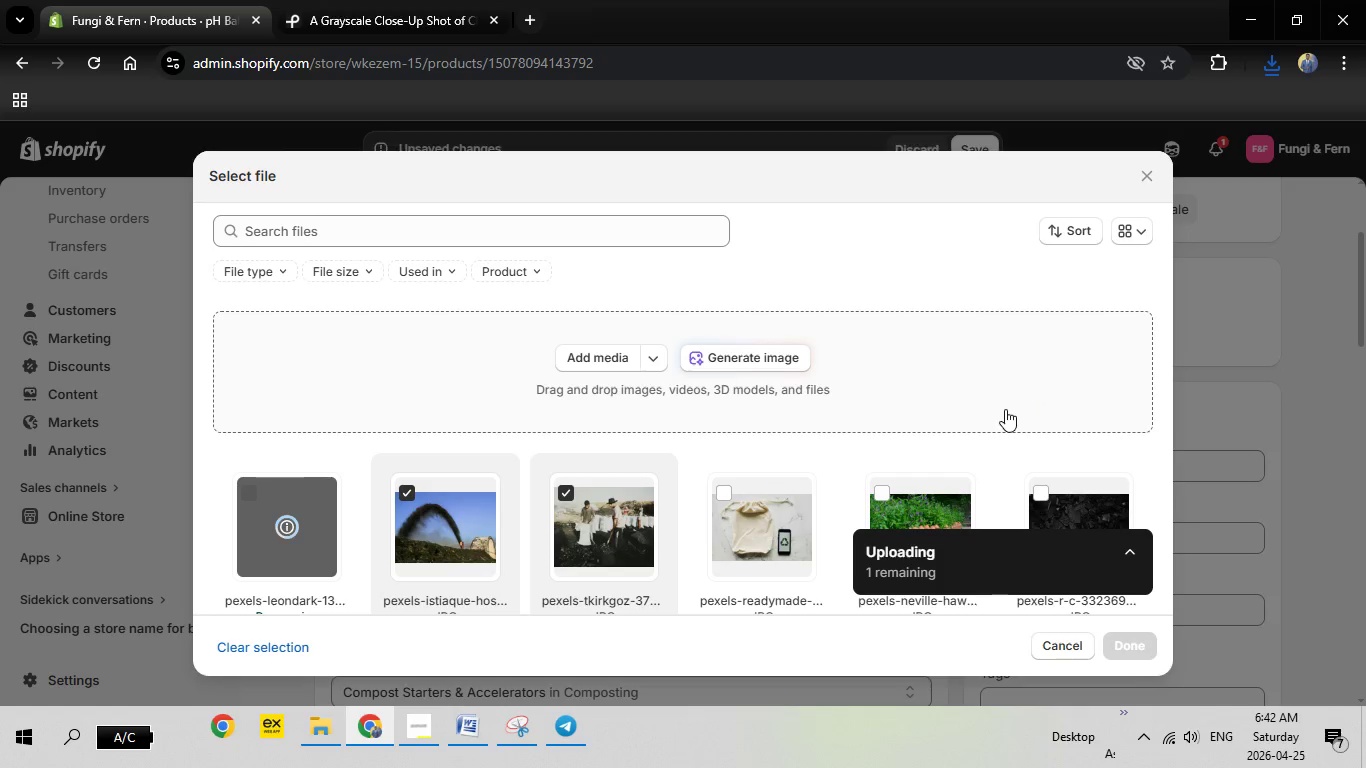 
wait(10.44)
 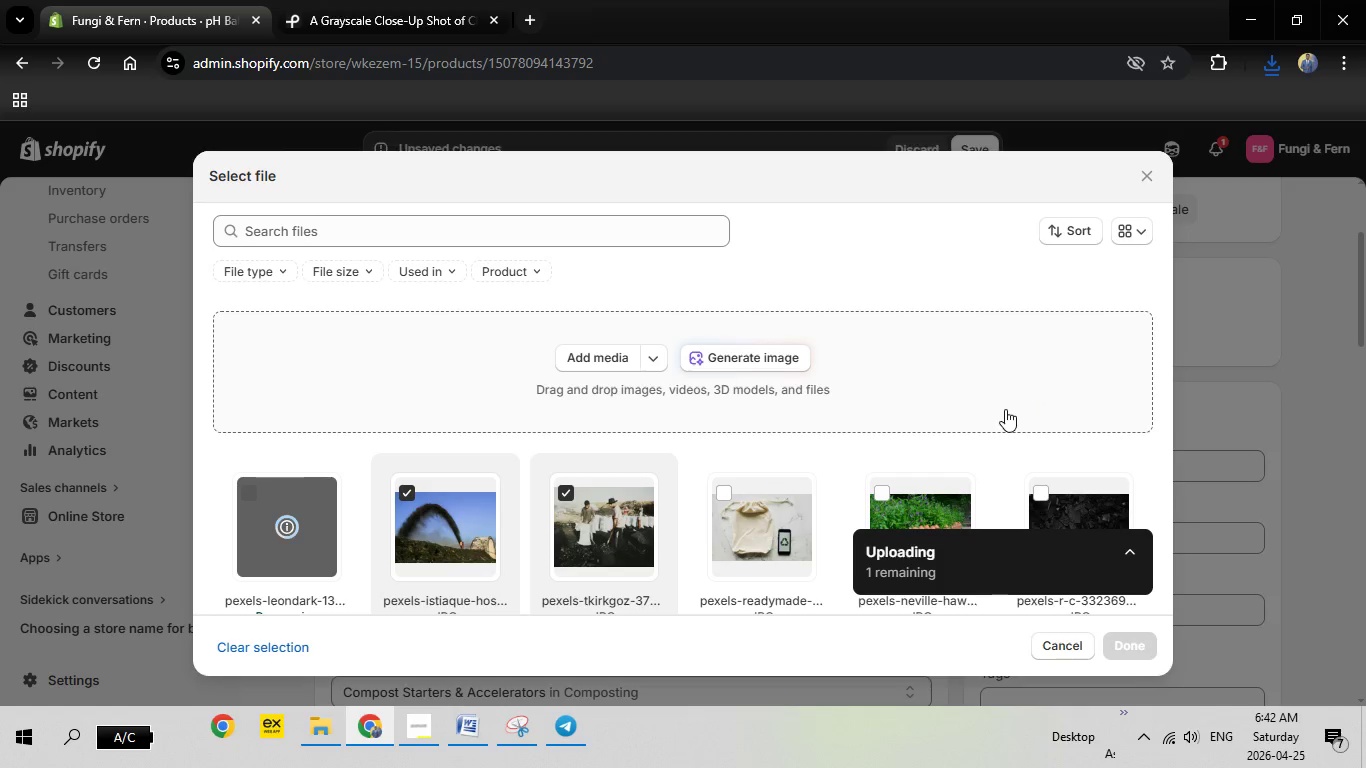 
left_click([1146, 640])
 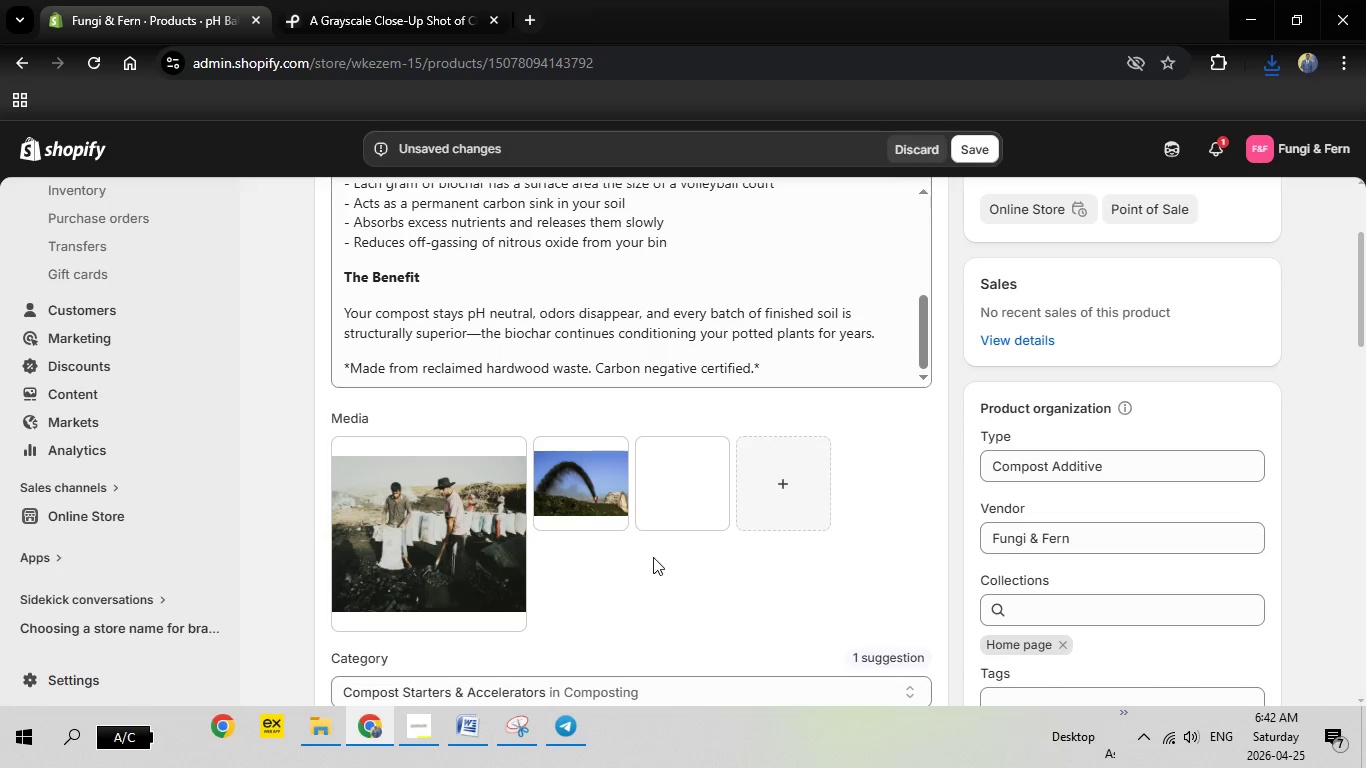 
scroll: coordinate [660, 559], scroll_direction: down, amount: 1.0
 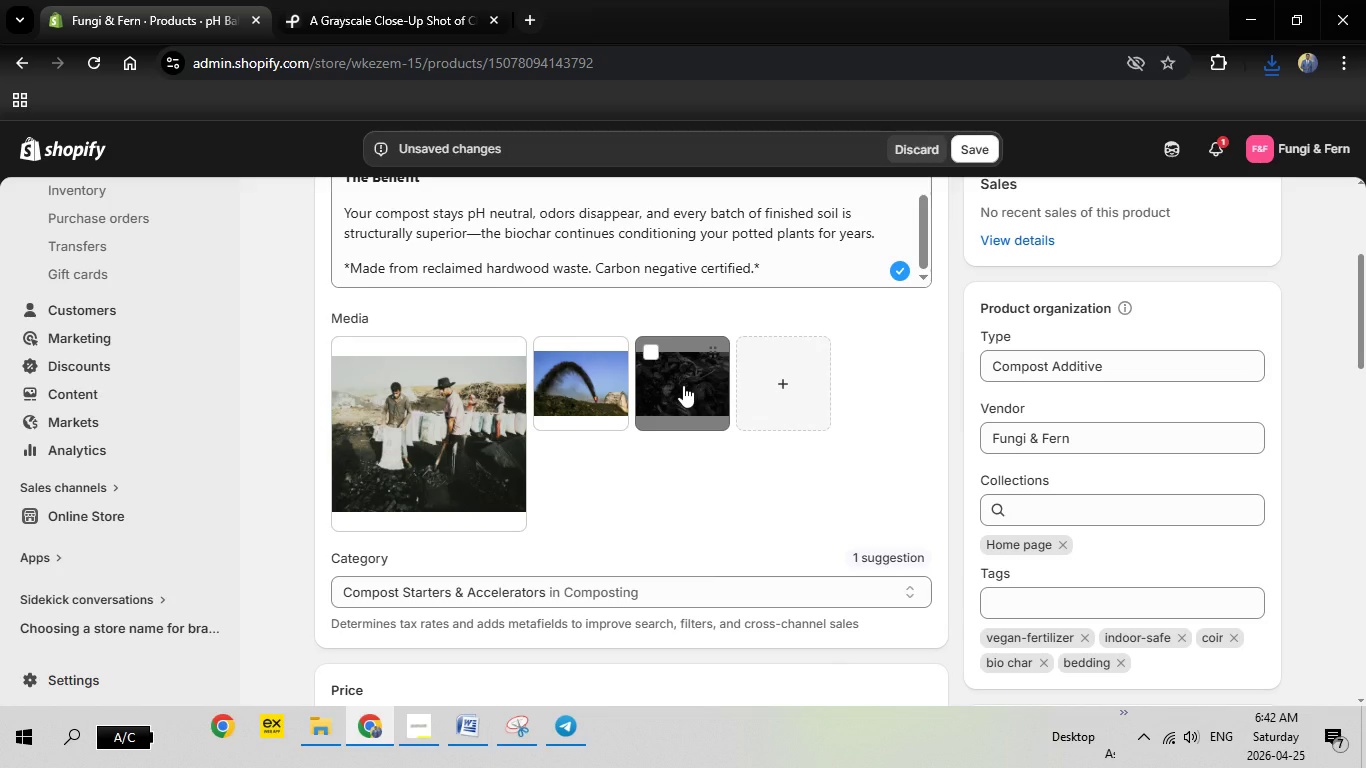 
left_click([683, 385])
 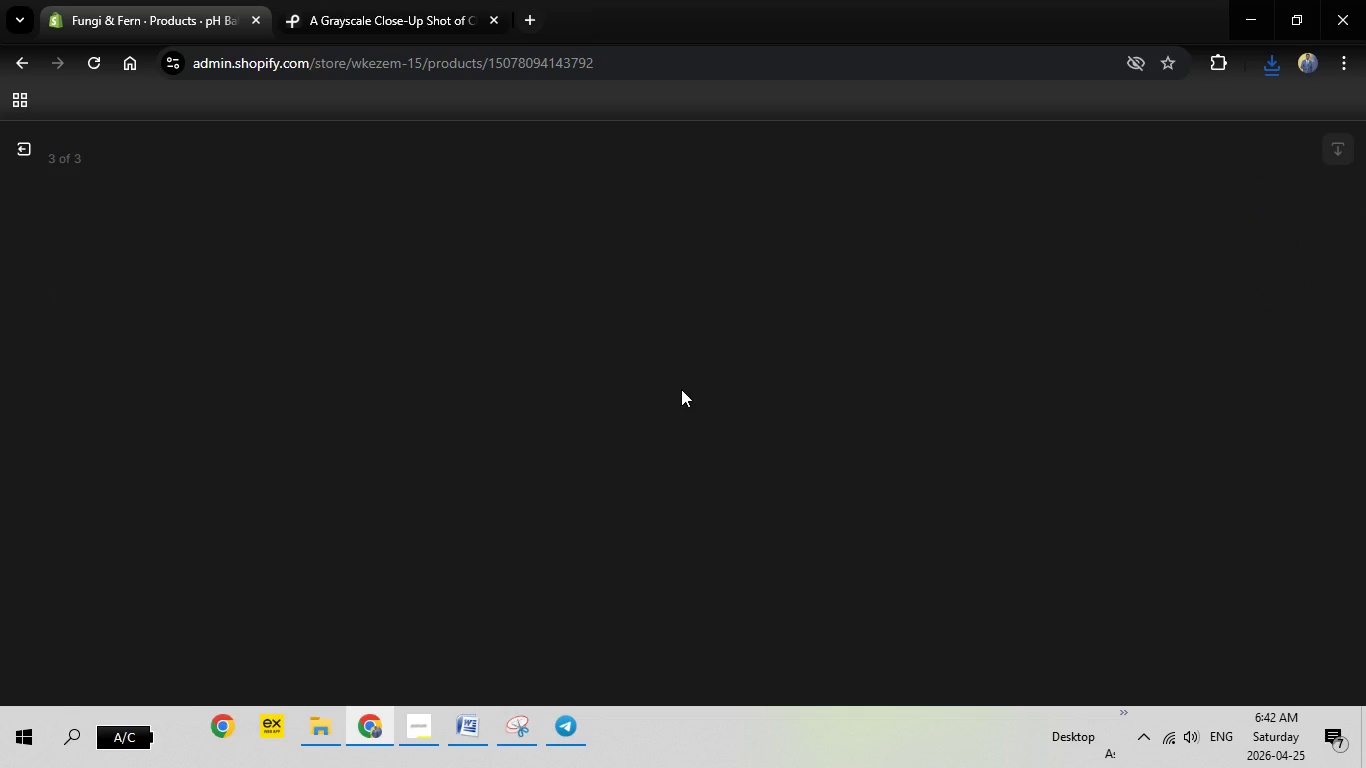 
wait(6.77)
 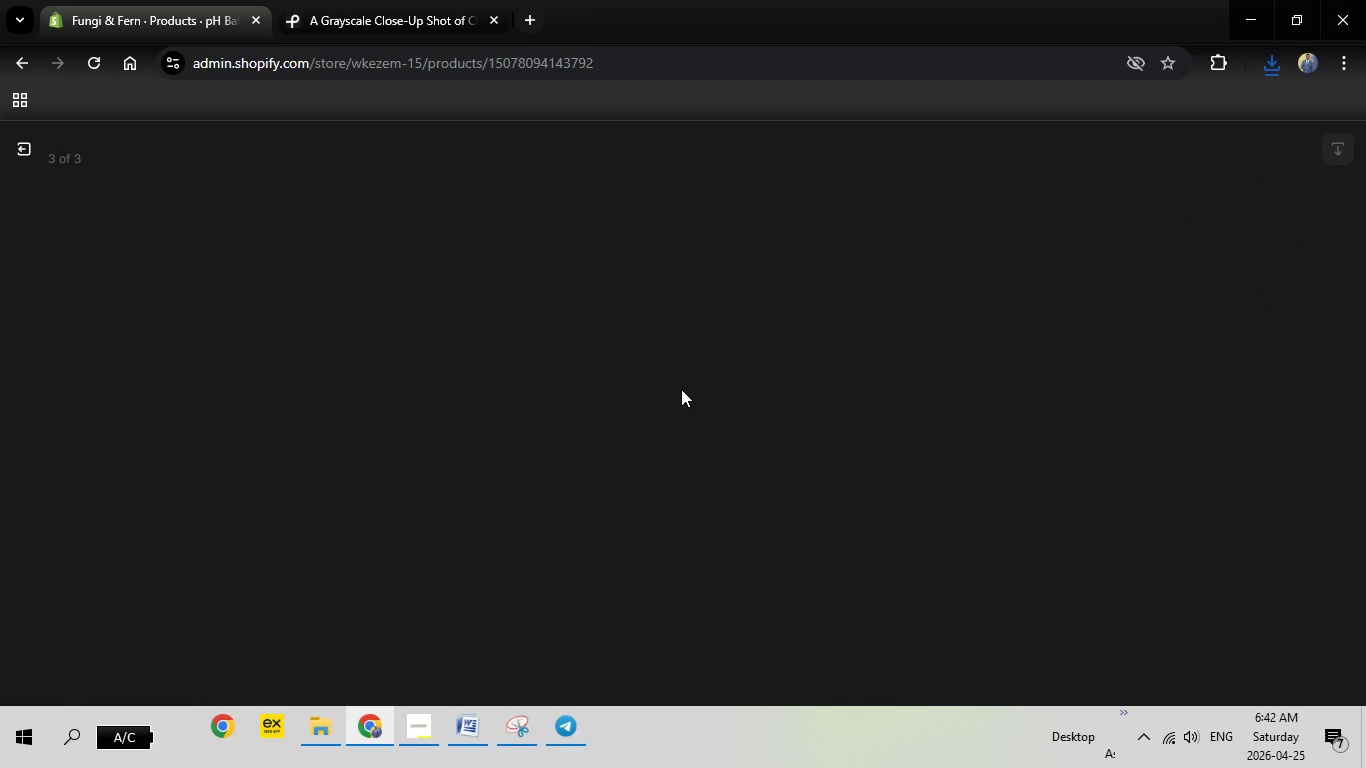 
left_click([1052, 380])
 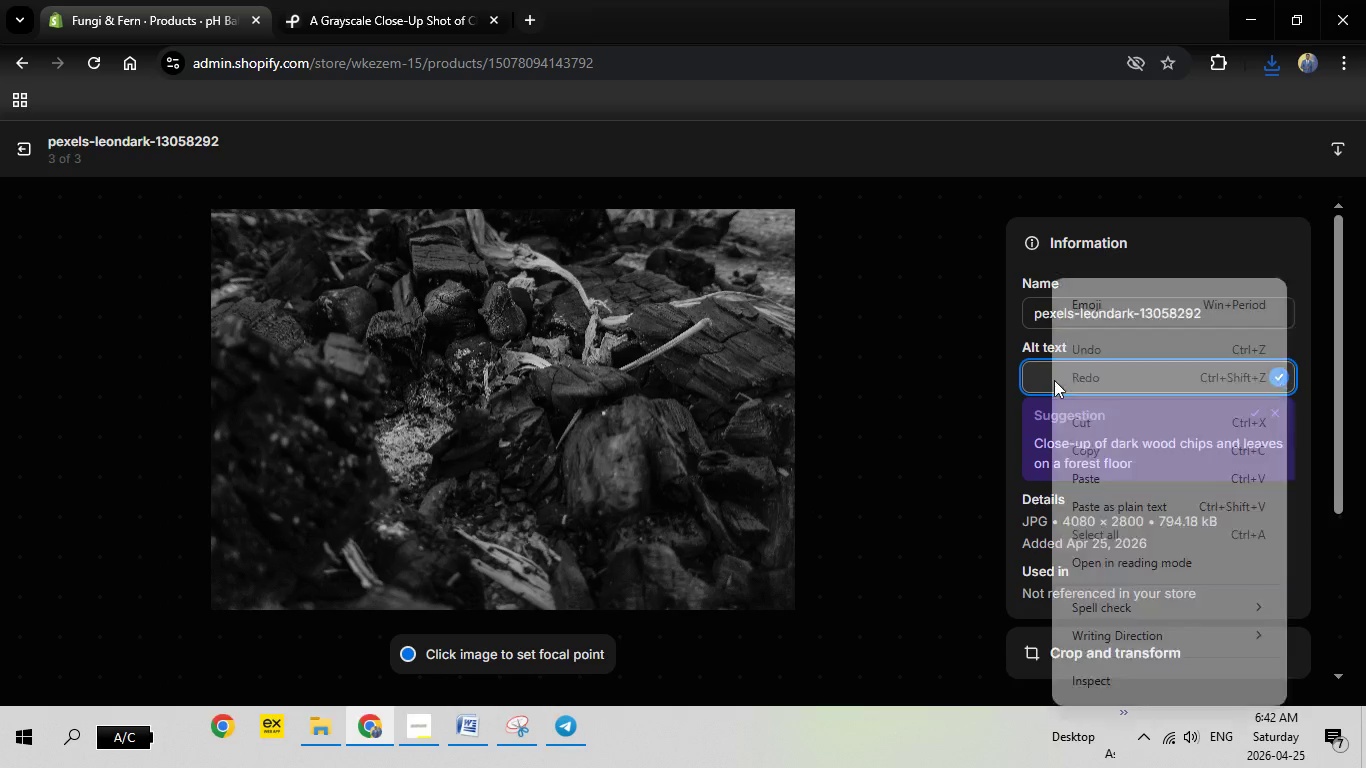 
right_click([1052, 380])
 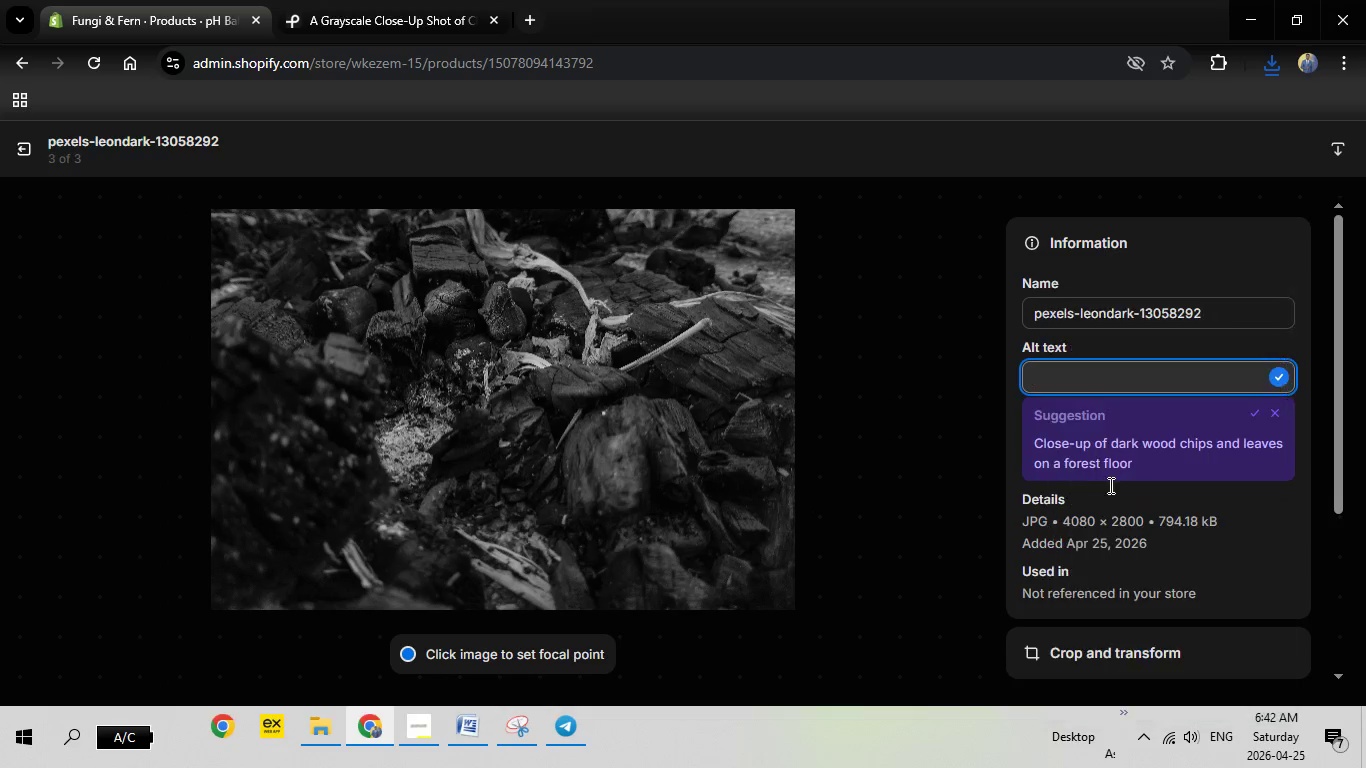 
left_click([1109, 485])
 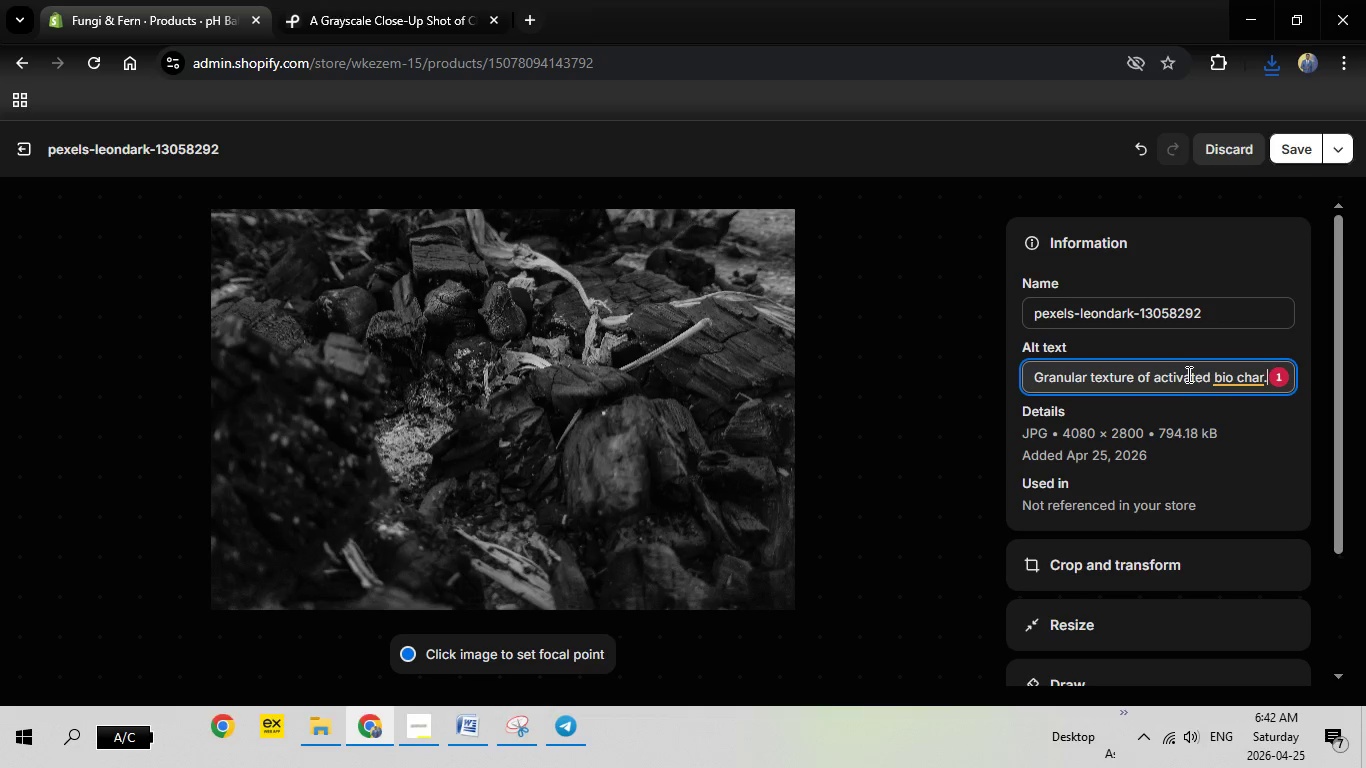 
left_click([1254, 370])
 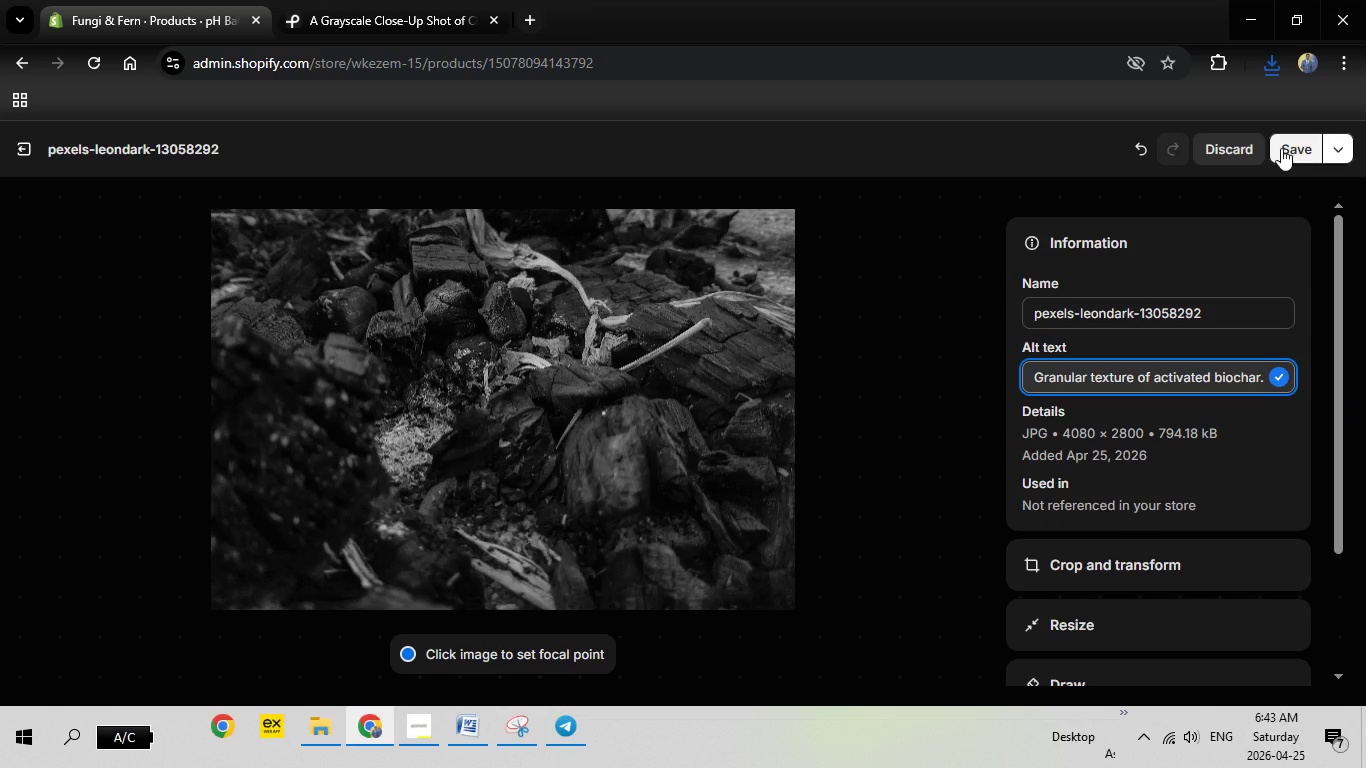 
wait(6.55)
 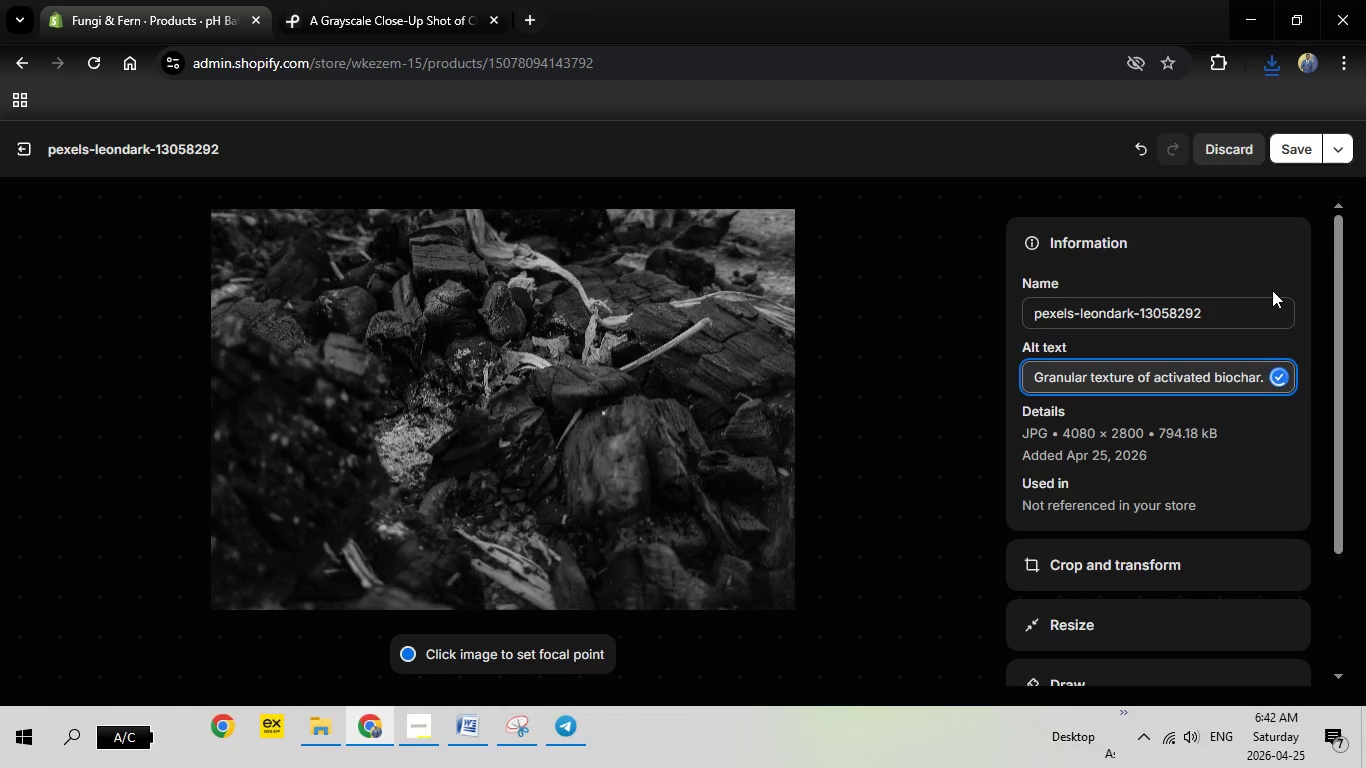 
left_click([1281, 148])
 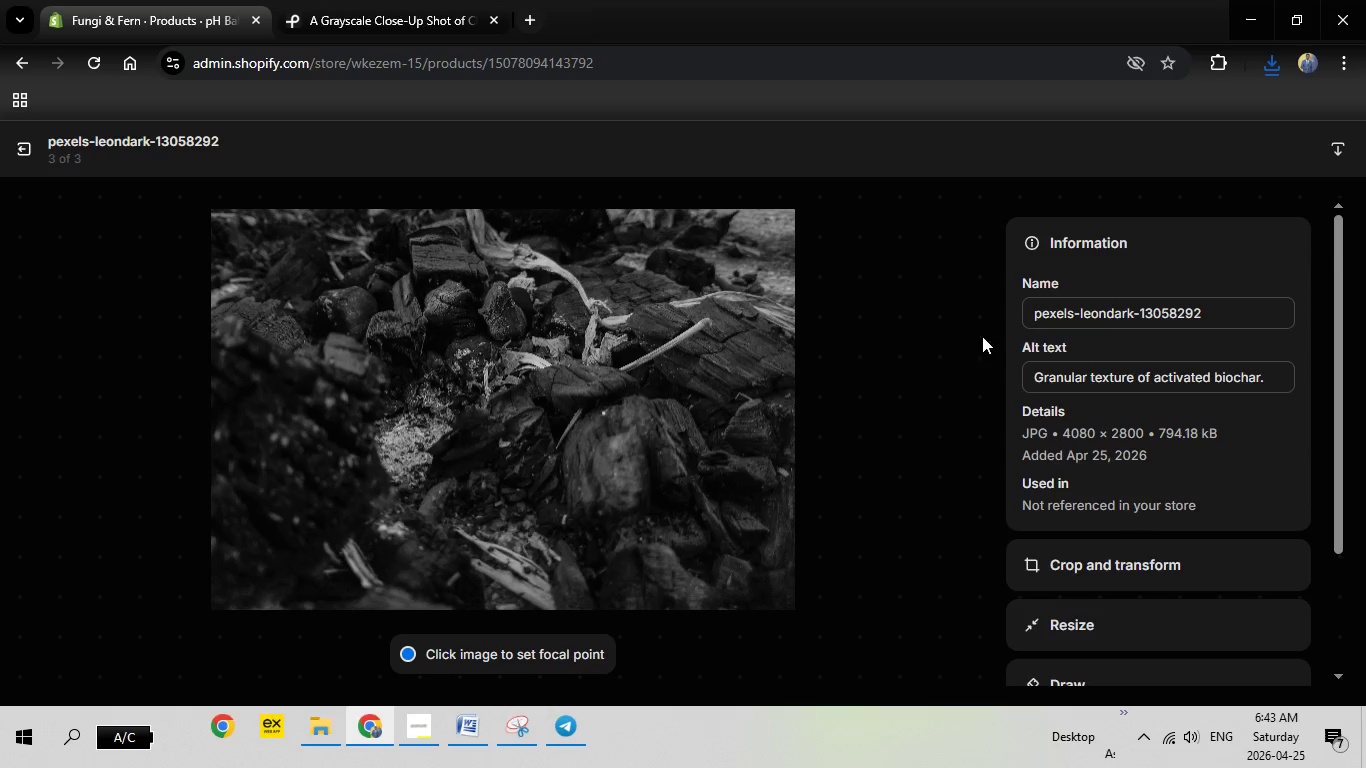 
wait(5.45)
 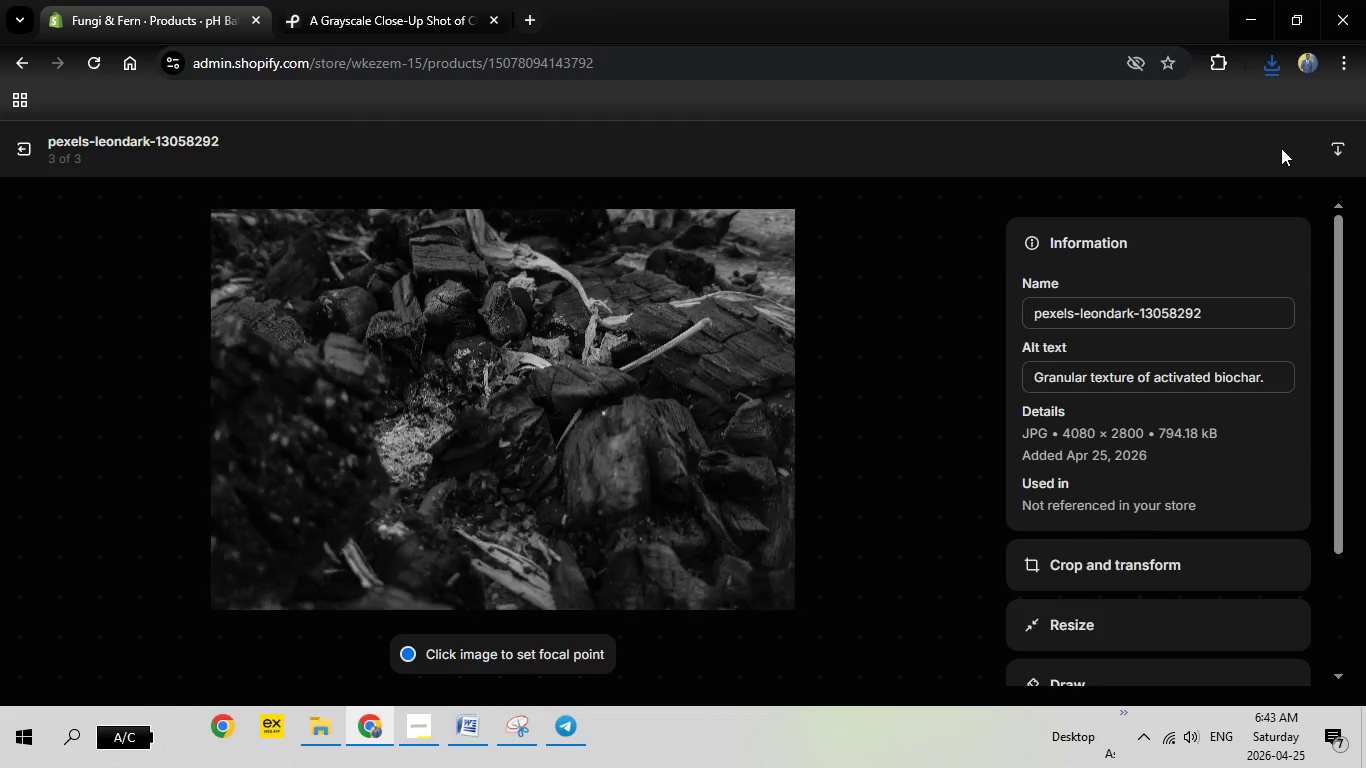 
left_click([17, 147])
 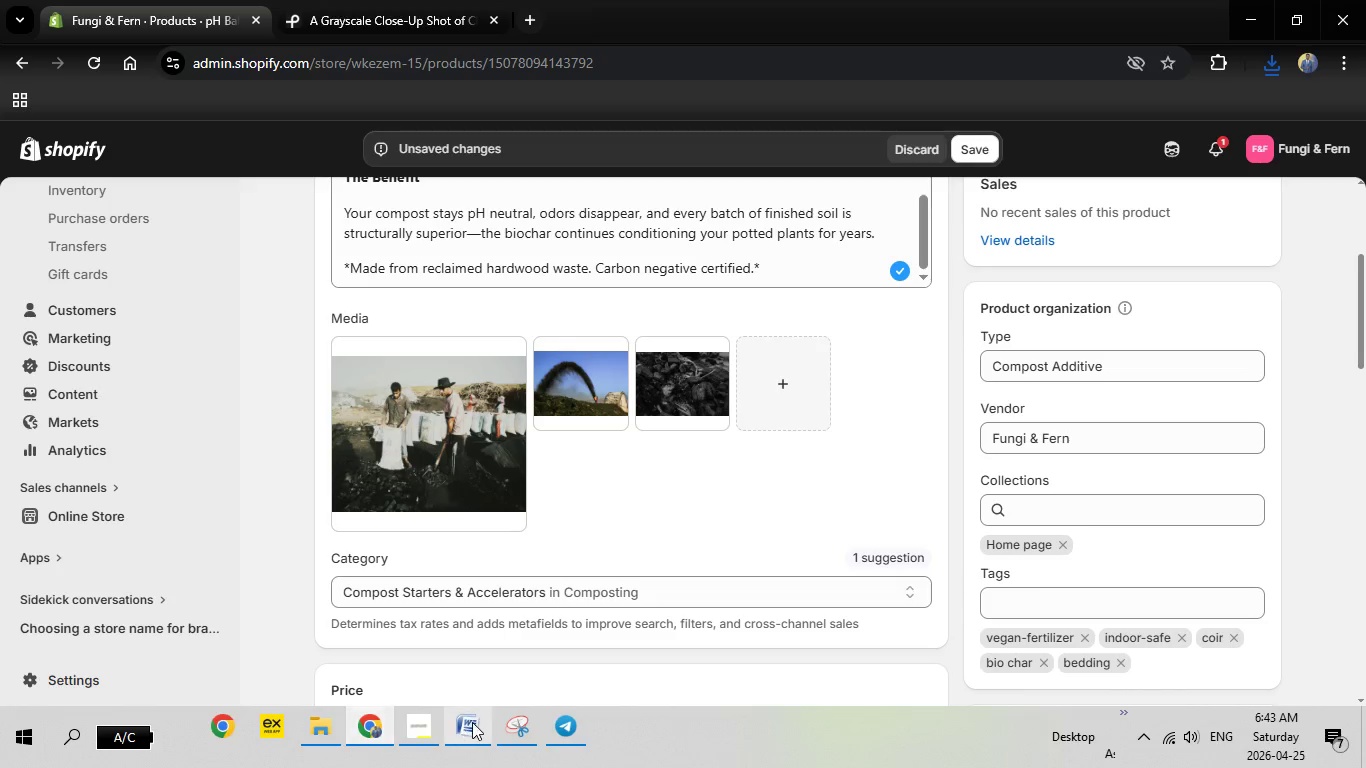 
left_click([473, 722])
 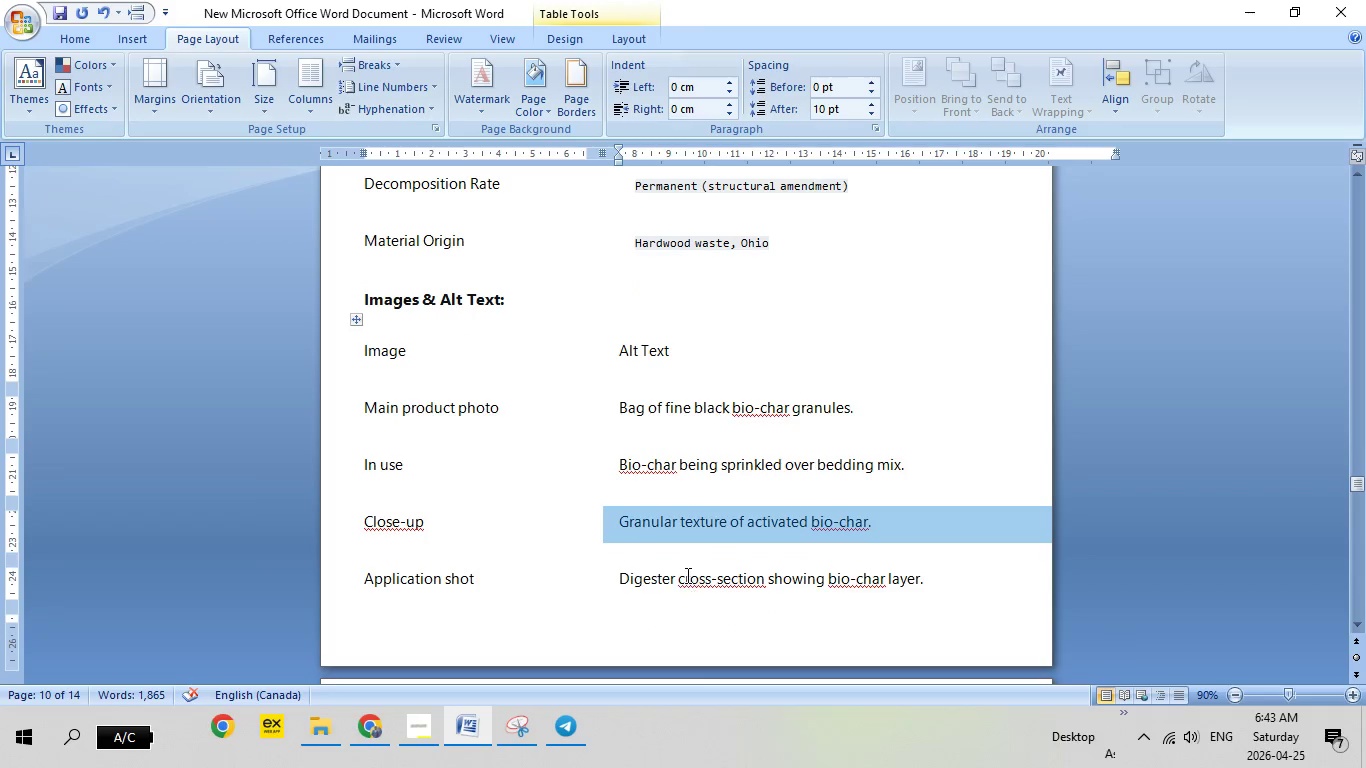 
scroll: coordinate [686, 575], scroll_direction: down, amount: 1.0
 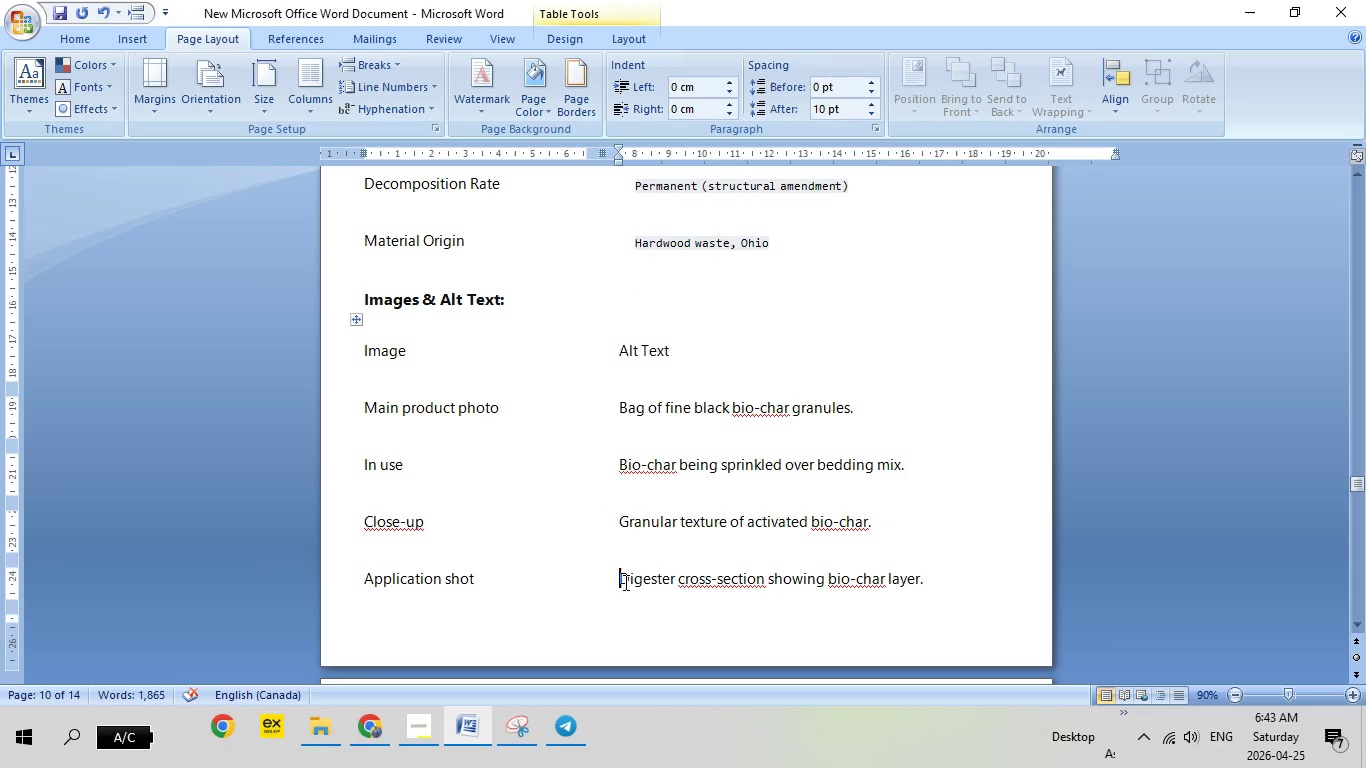 
left_click_drag(start_coordinate=[623, 582], to_coordinate=[925, 578])
 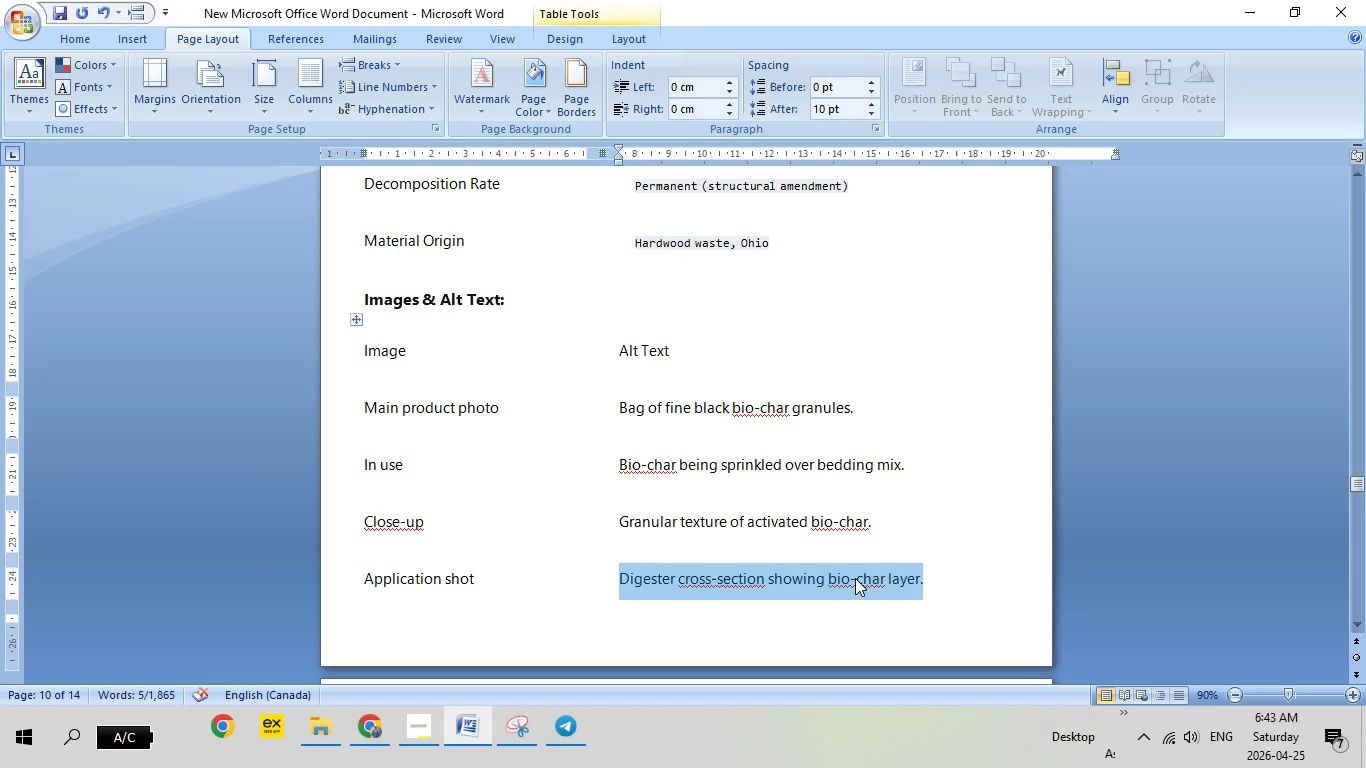 
right_click([855, 579])
 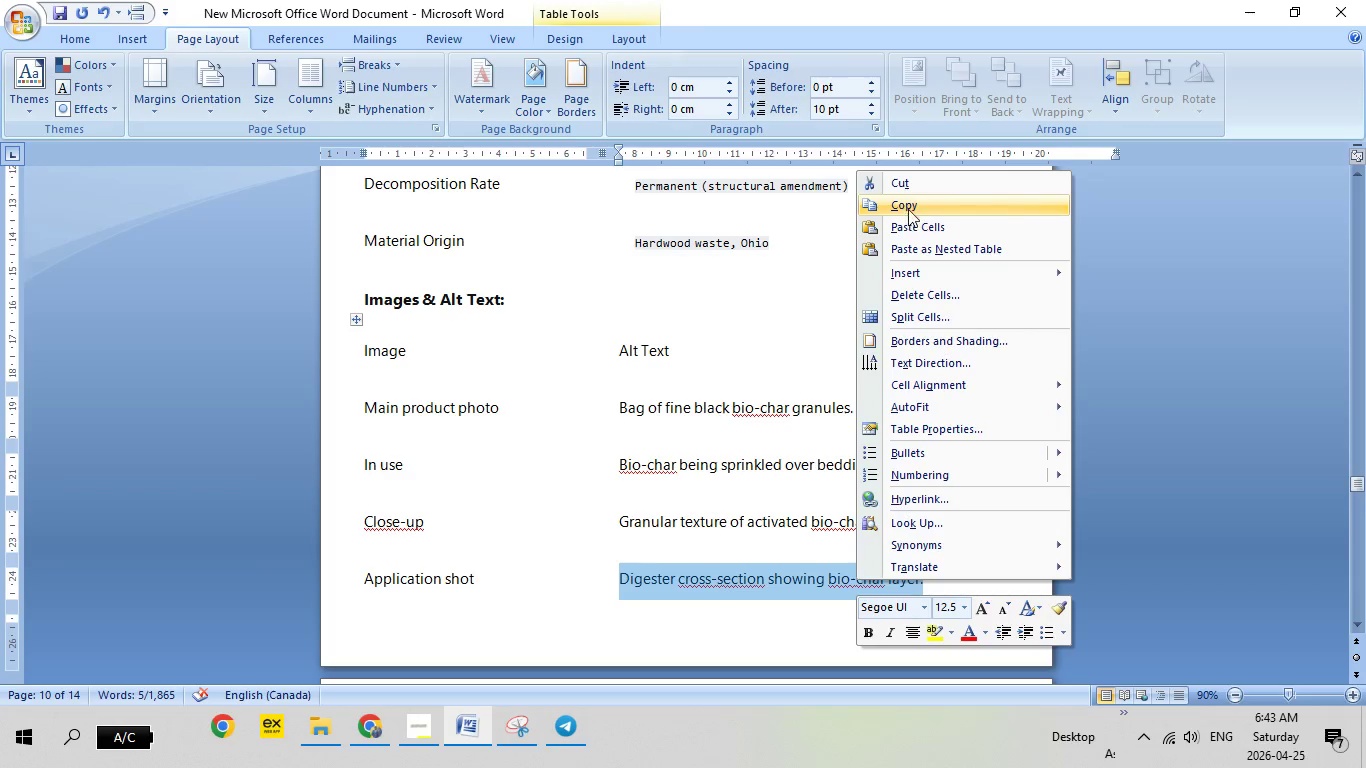 
left_click([910, 205])
 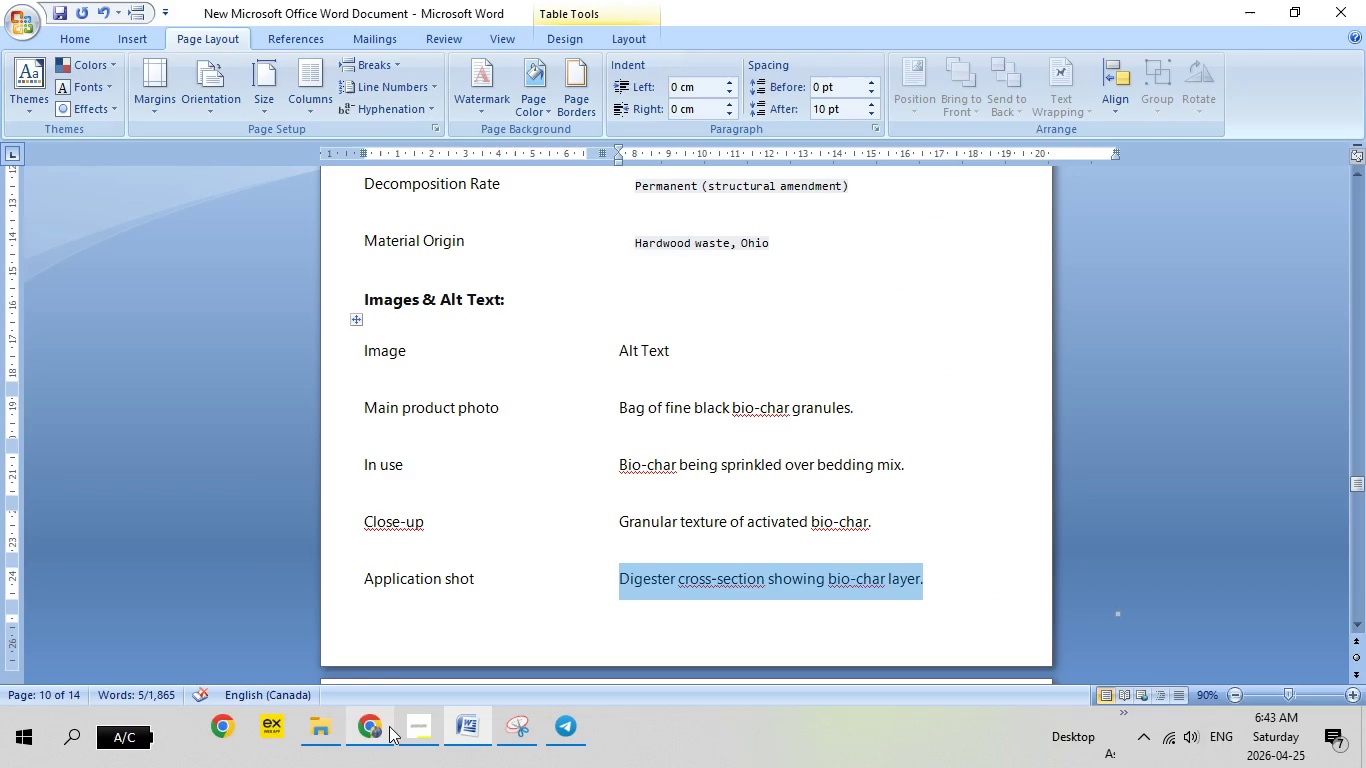 
left_click([389, 726])
 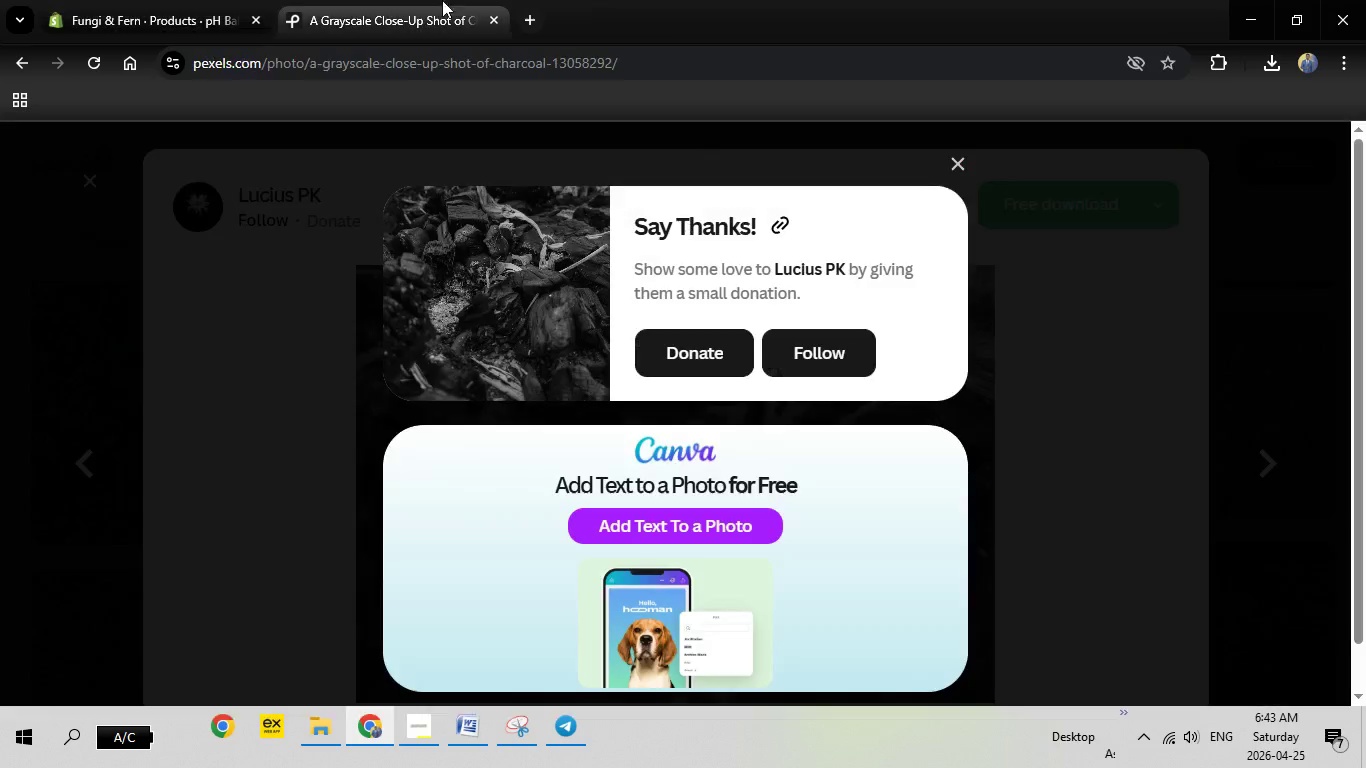 
left_click([442, 0])
 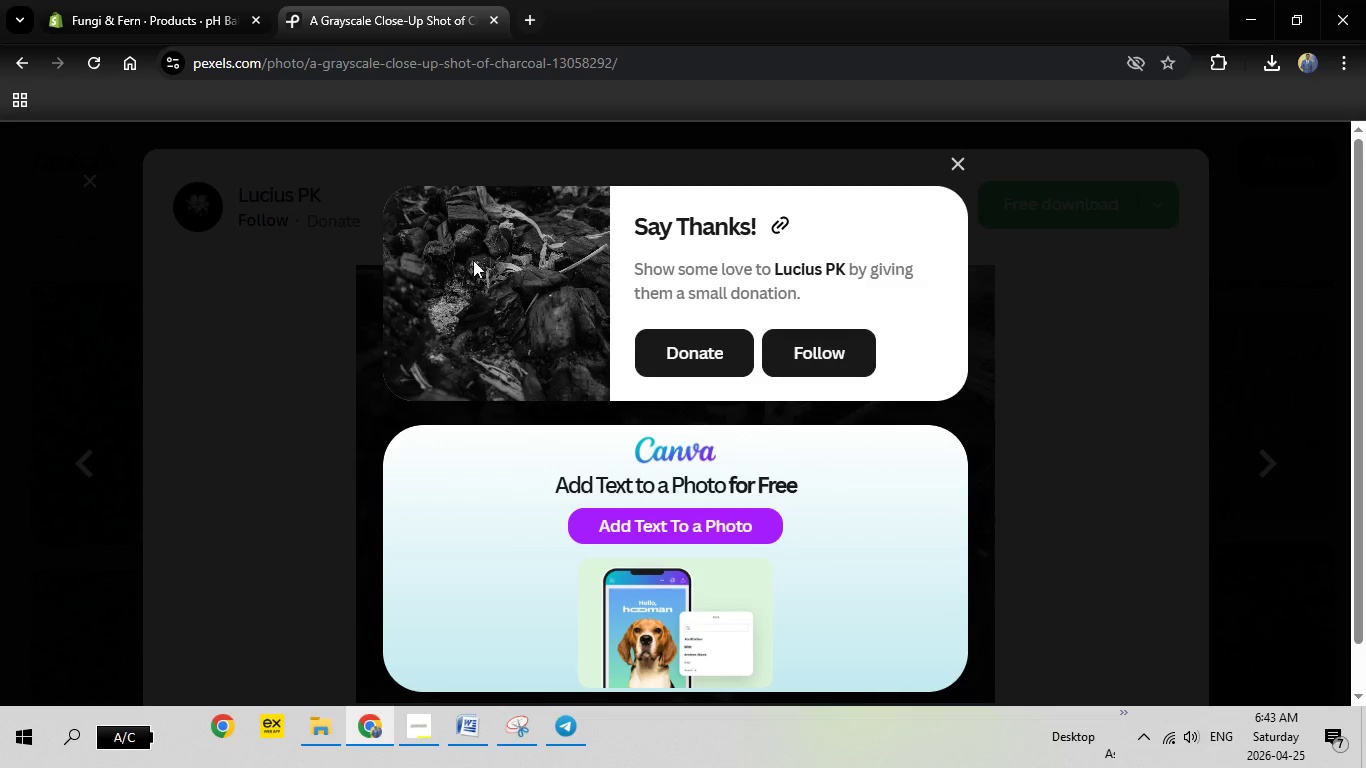 
key(Escape)
 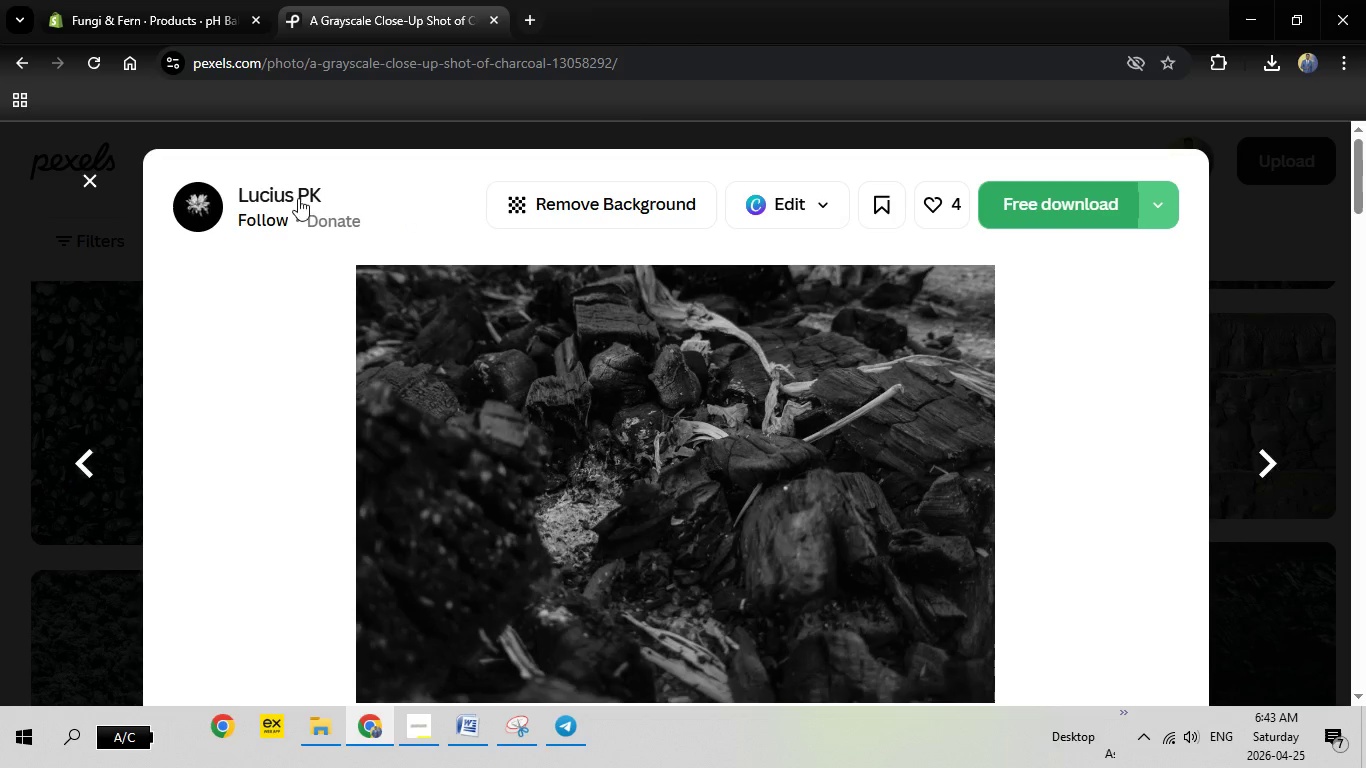 
key(Escape)
 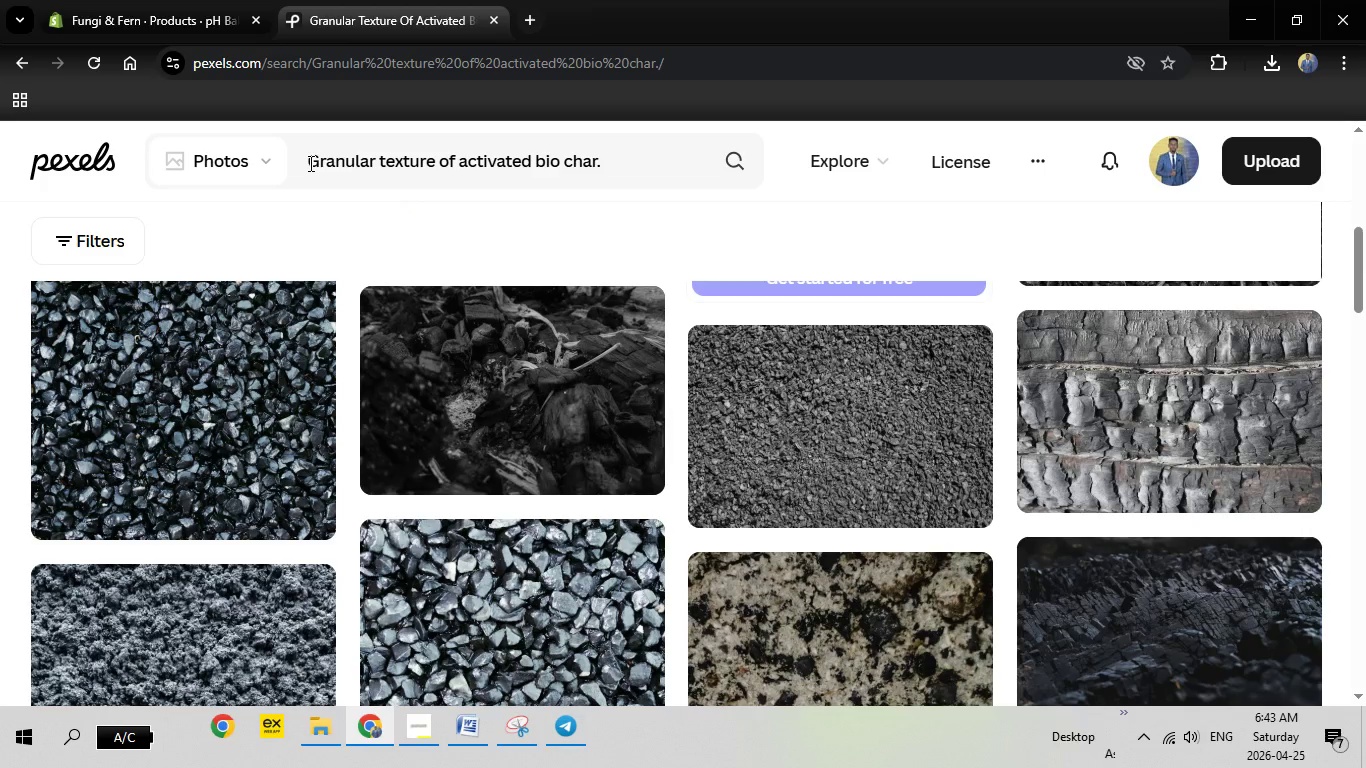 
left_click_drag(start_coordinate=[309, 163], to_coordinate=[633, 168])
 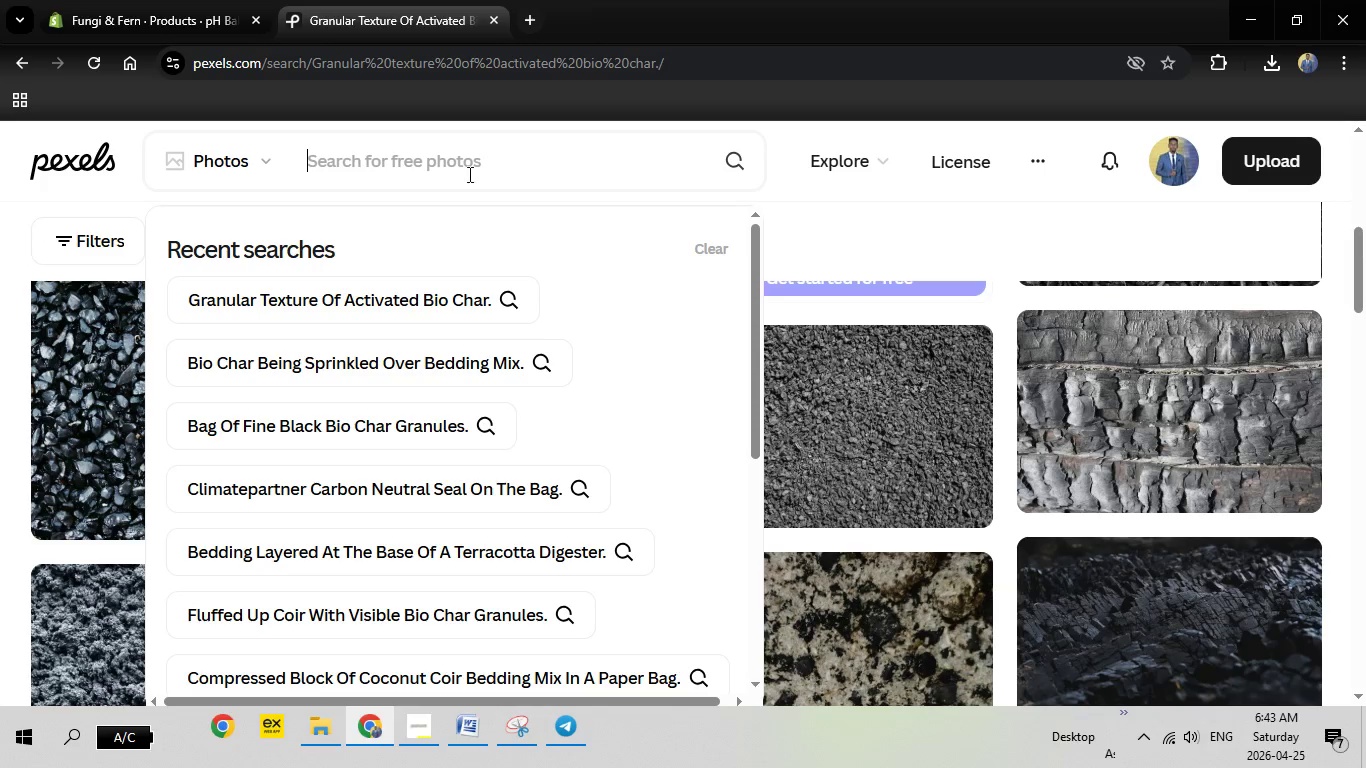 
key(Backspace)
 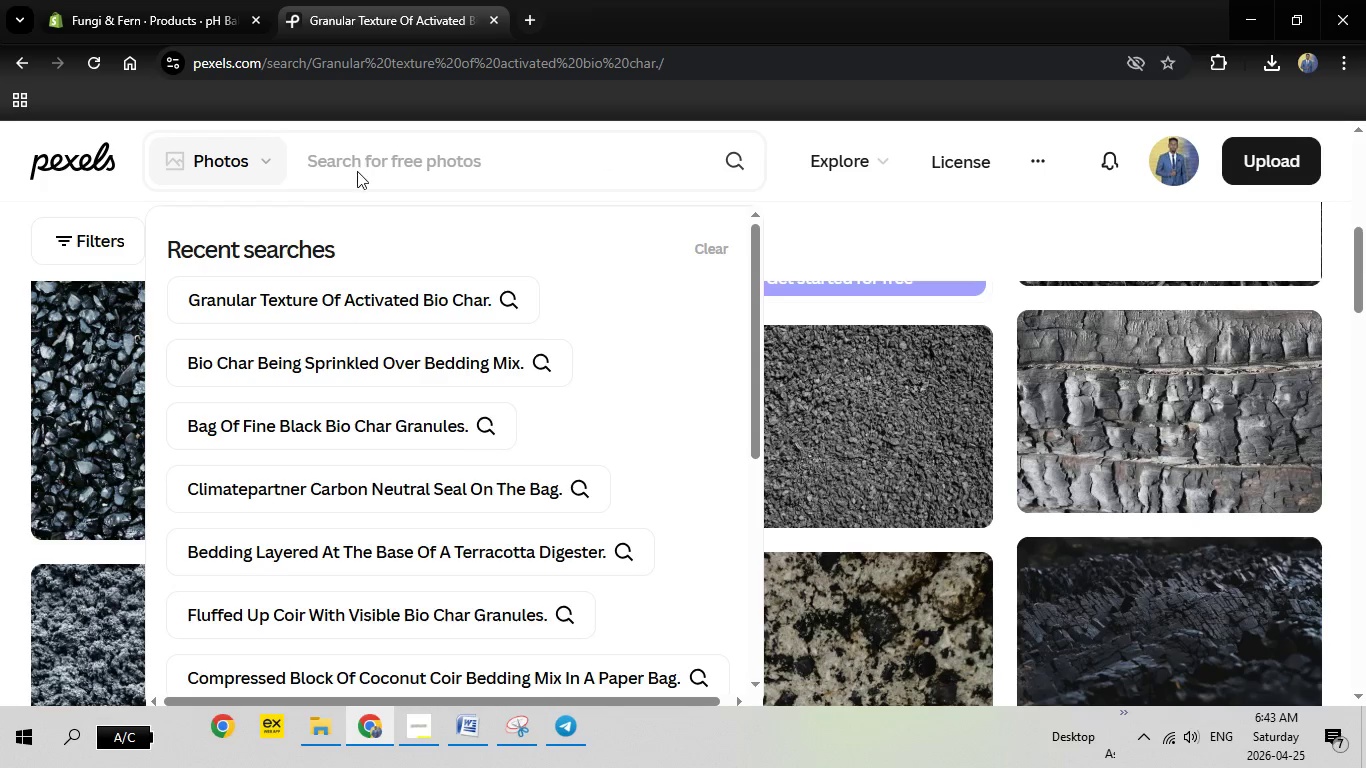 
right_click([357, 171])
 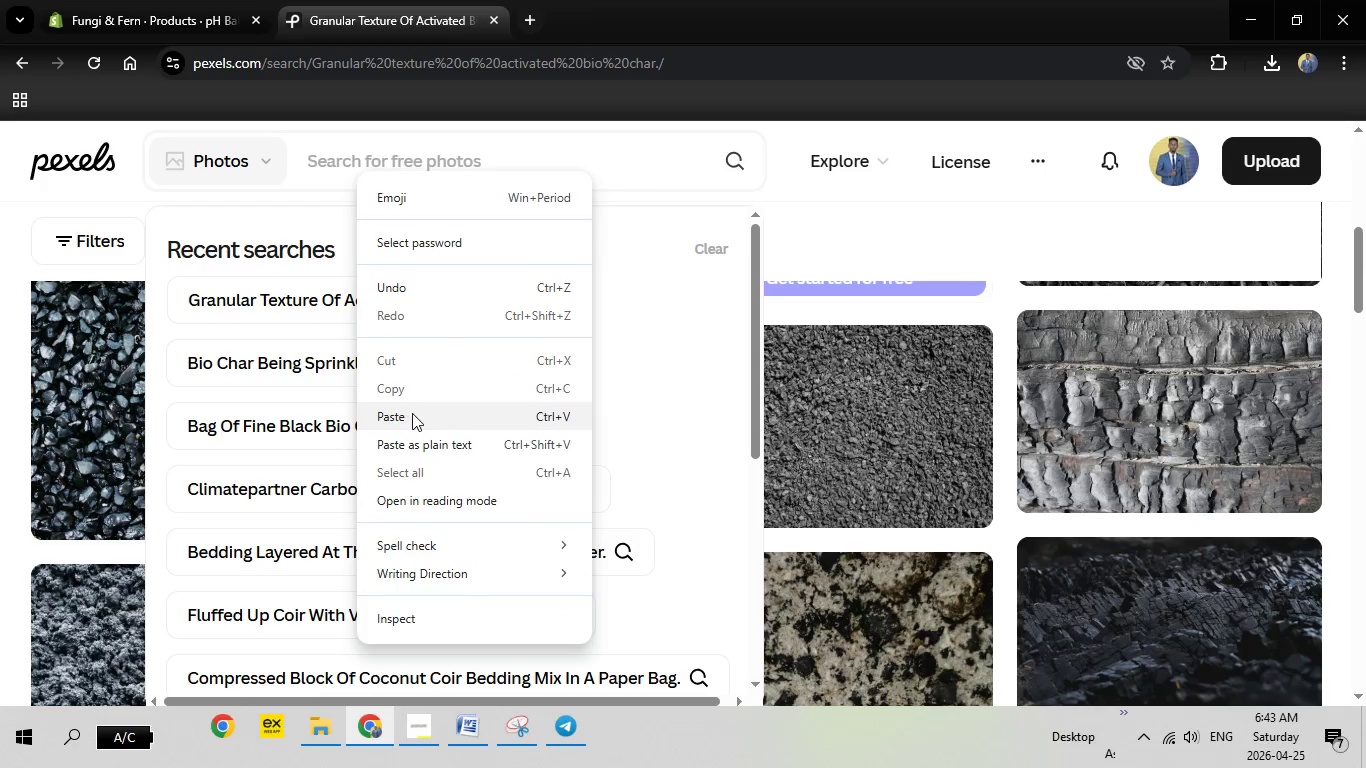 
left_click([412, 413])
 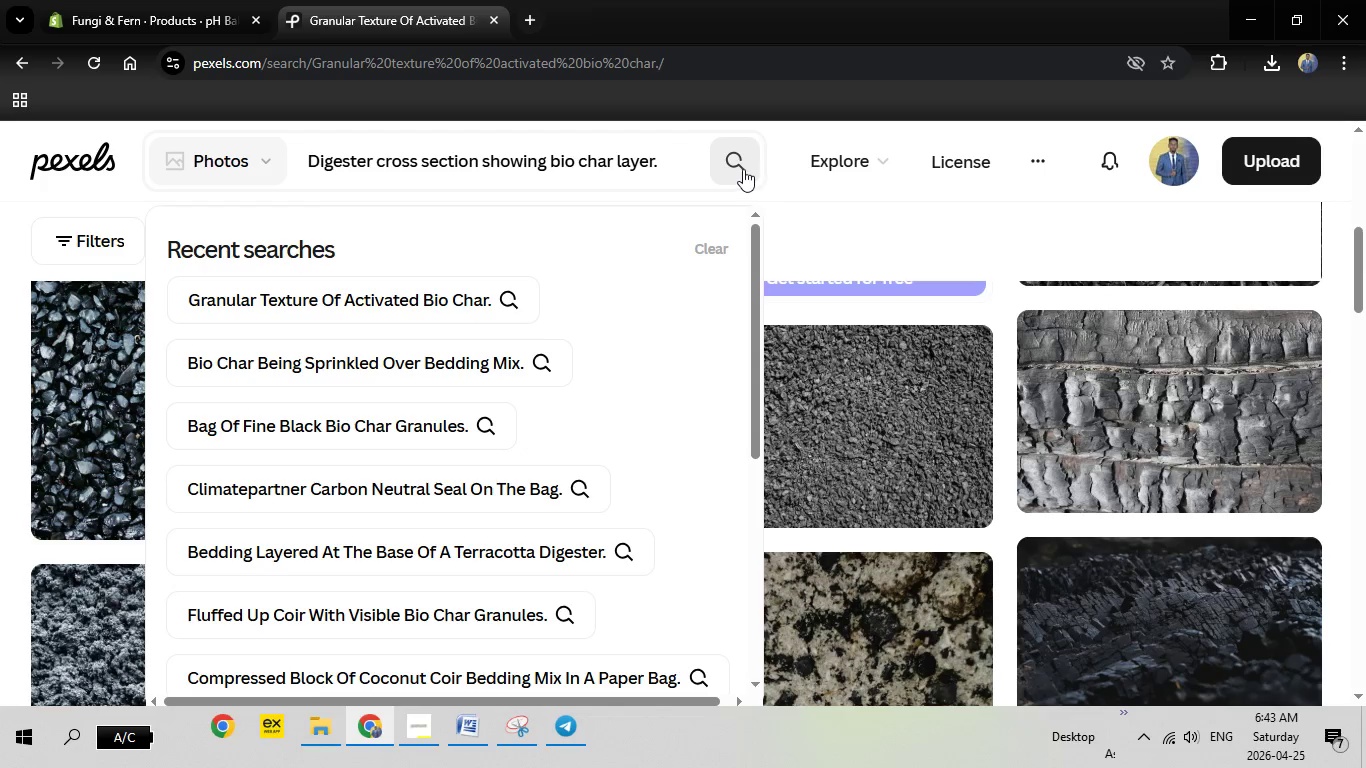 
left_click([743, 169])
 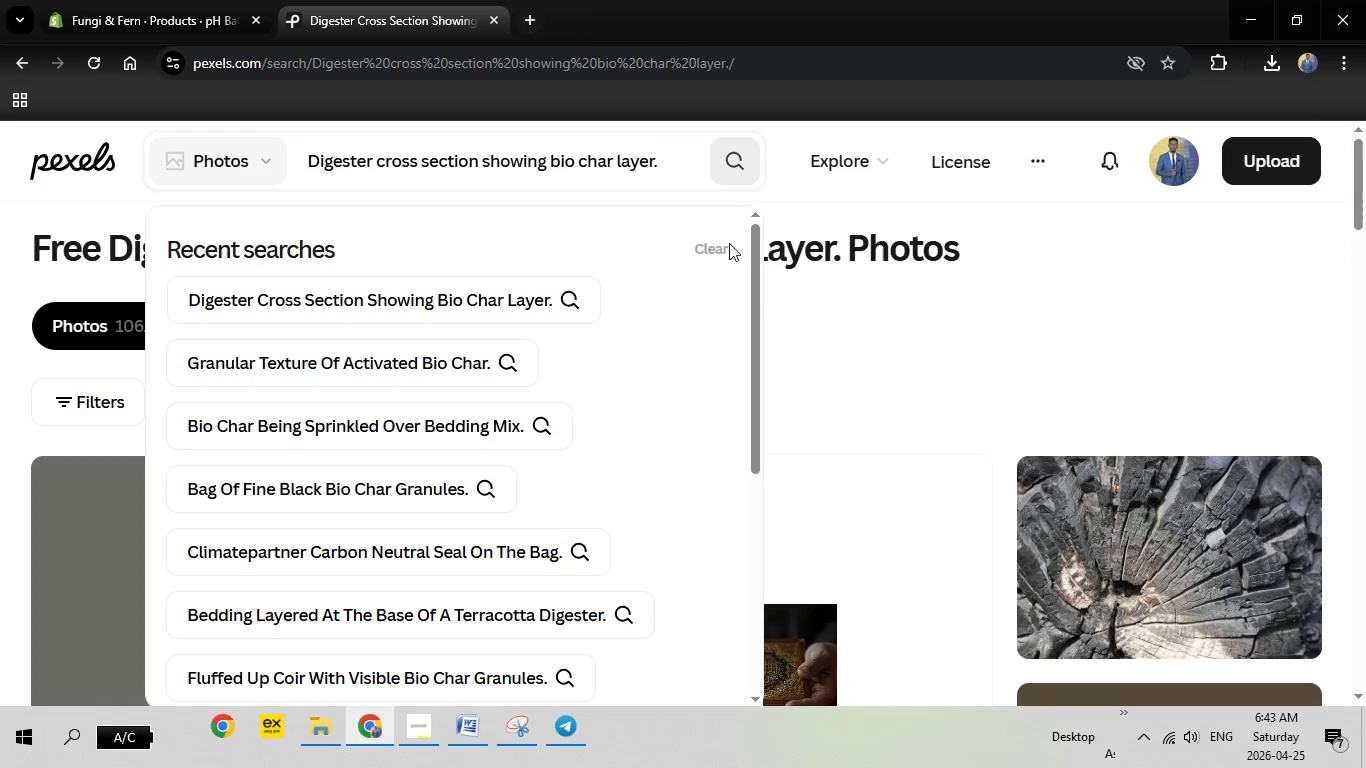 
wait(6.92)
 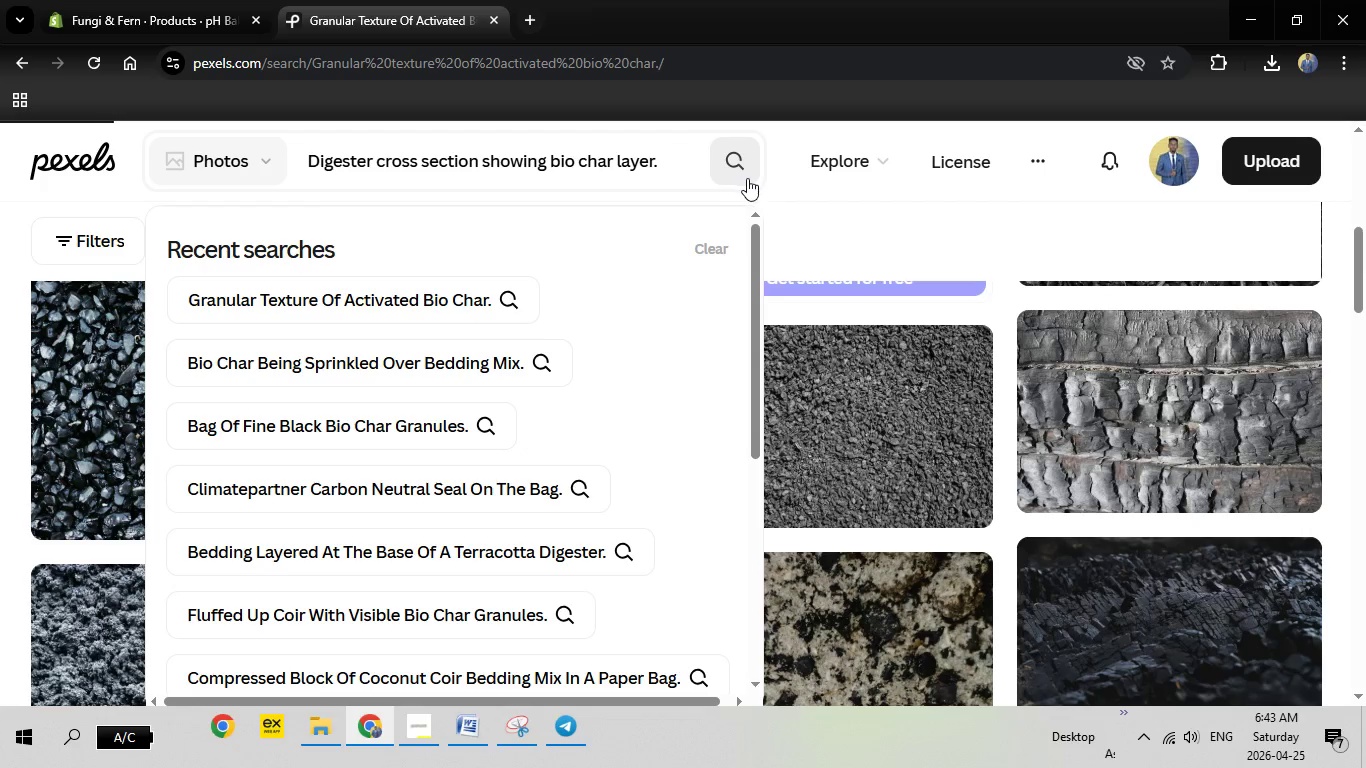 
left_click([975, 351])
 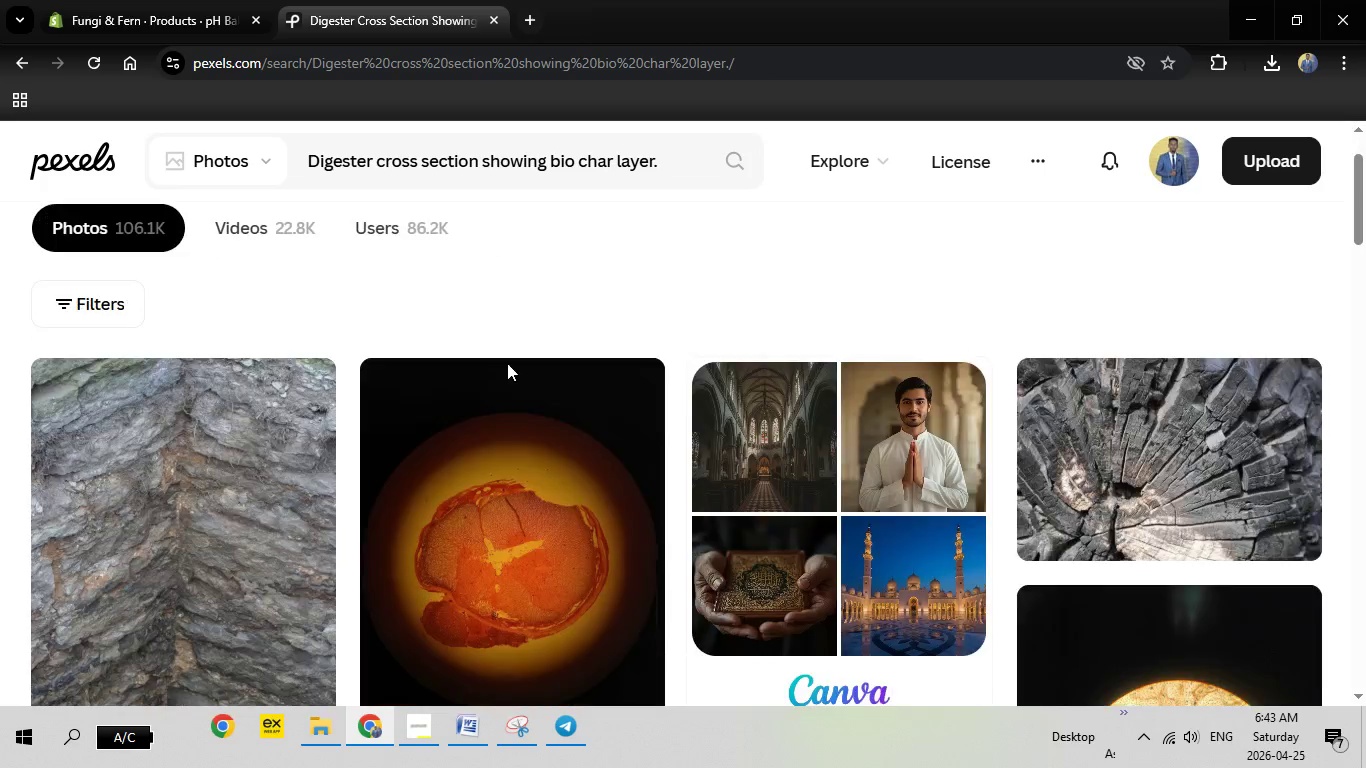 
scroll: coordinate [507, 363], scroll_direction: down, amount: 2.0
 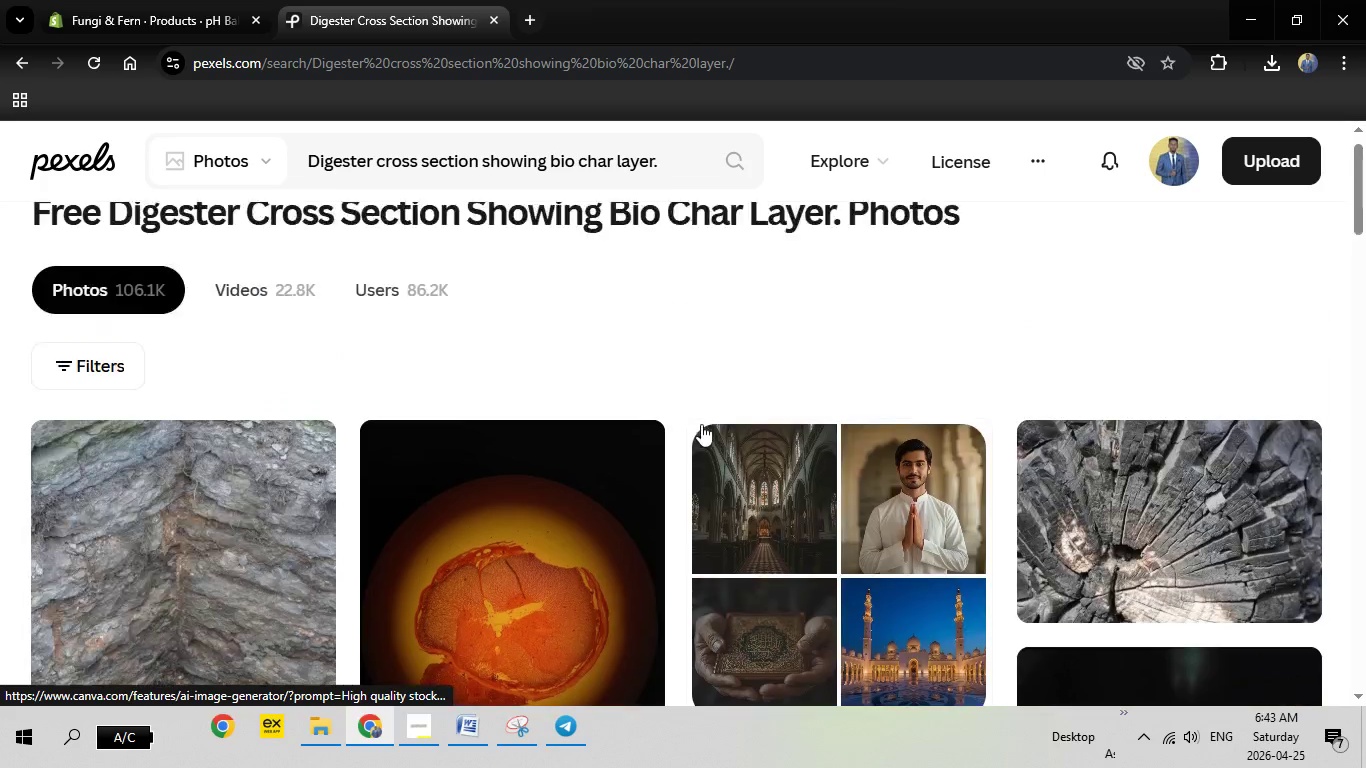 
scroll: coordinate [701, 424], scroll_direction: up, amount: 2.0
 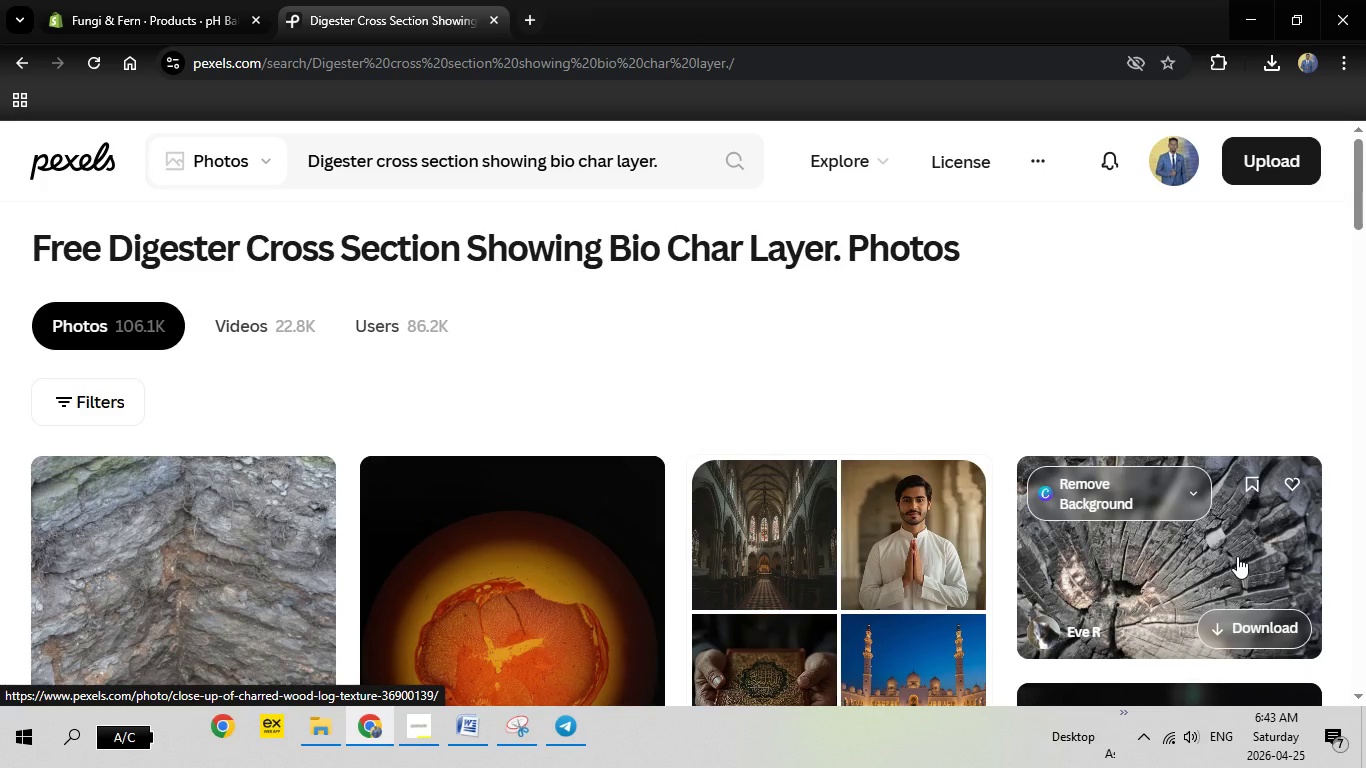 
left_click([1245, 551])
 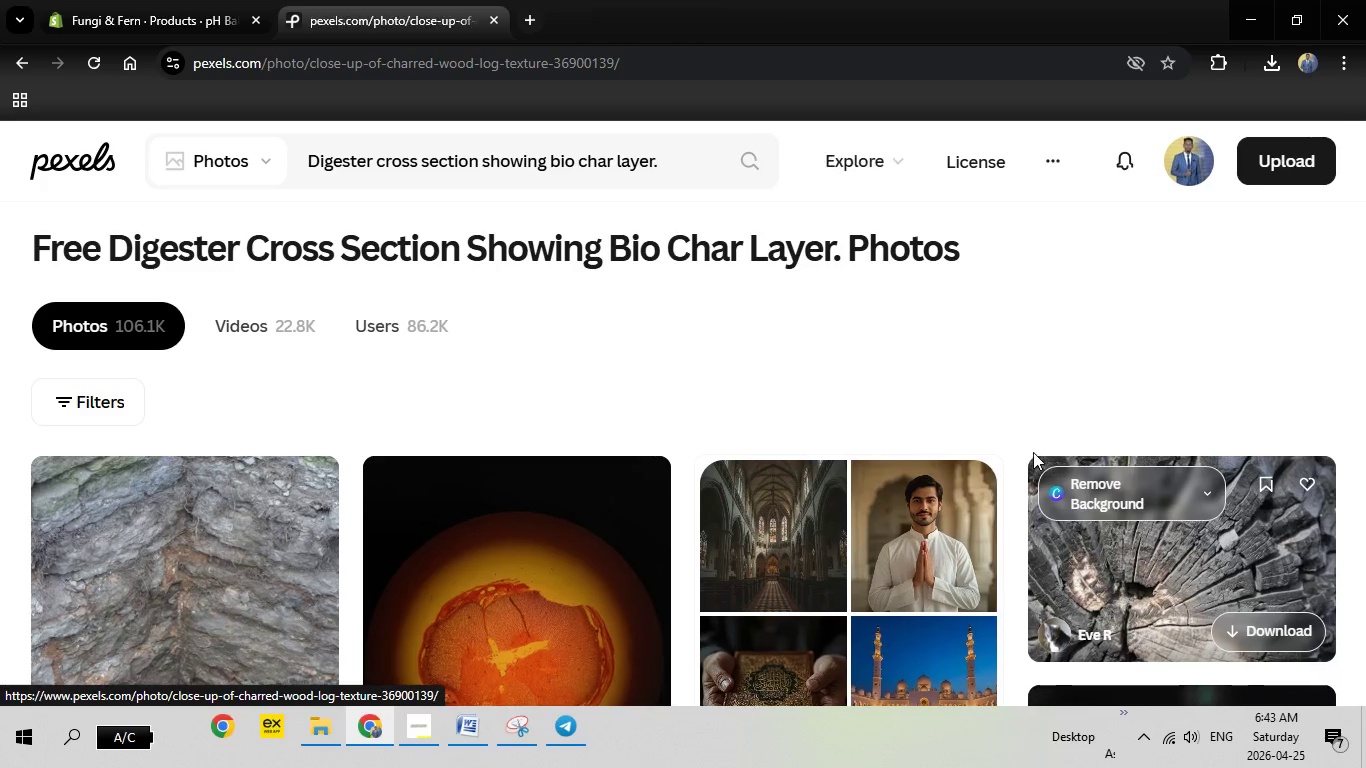 
scroll: coordinate [1033, 451], scroll_direction: none, amount: 0.0
 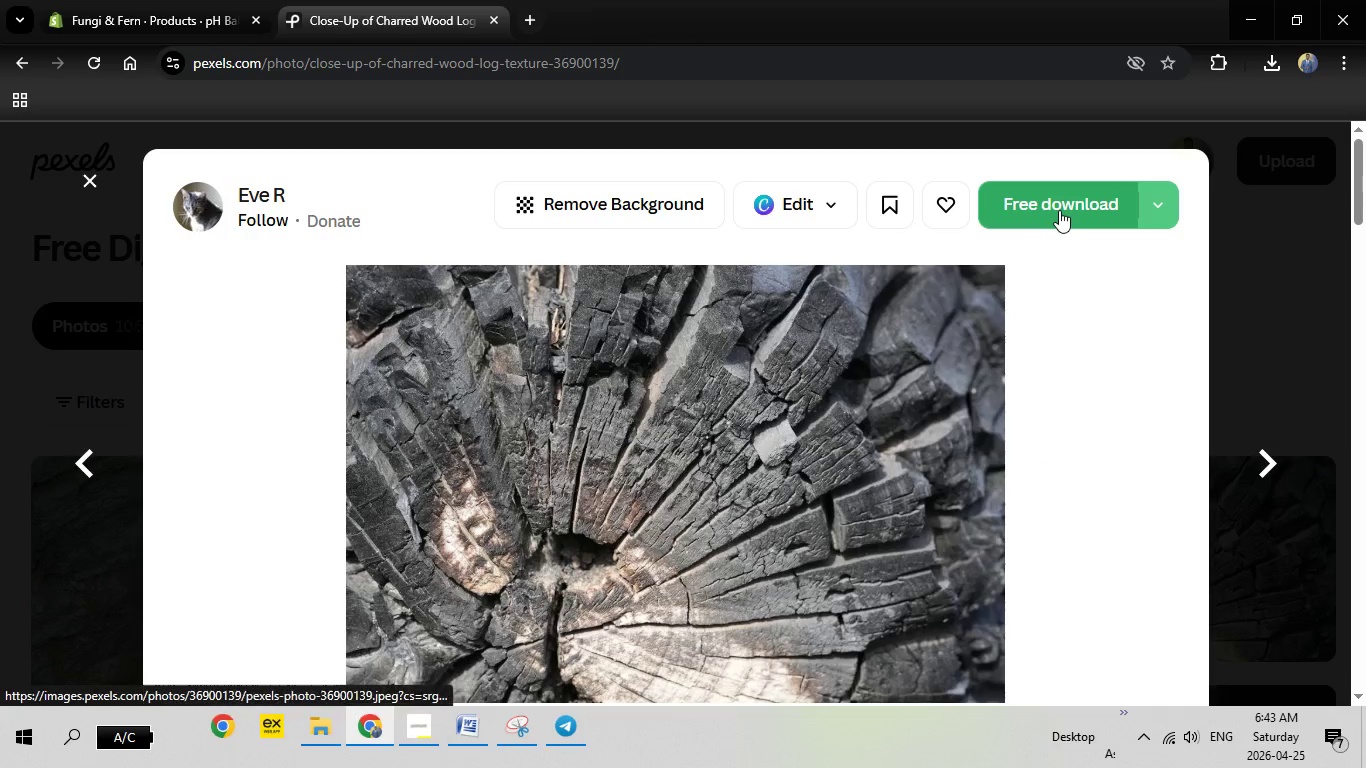 
left_click([1059, 210])
 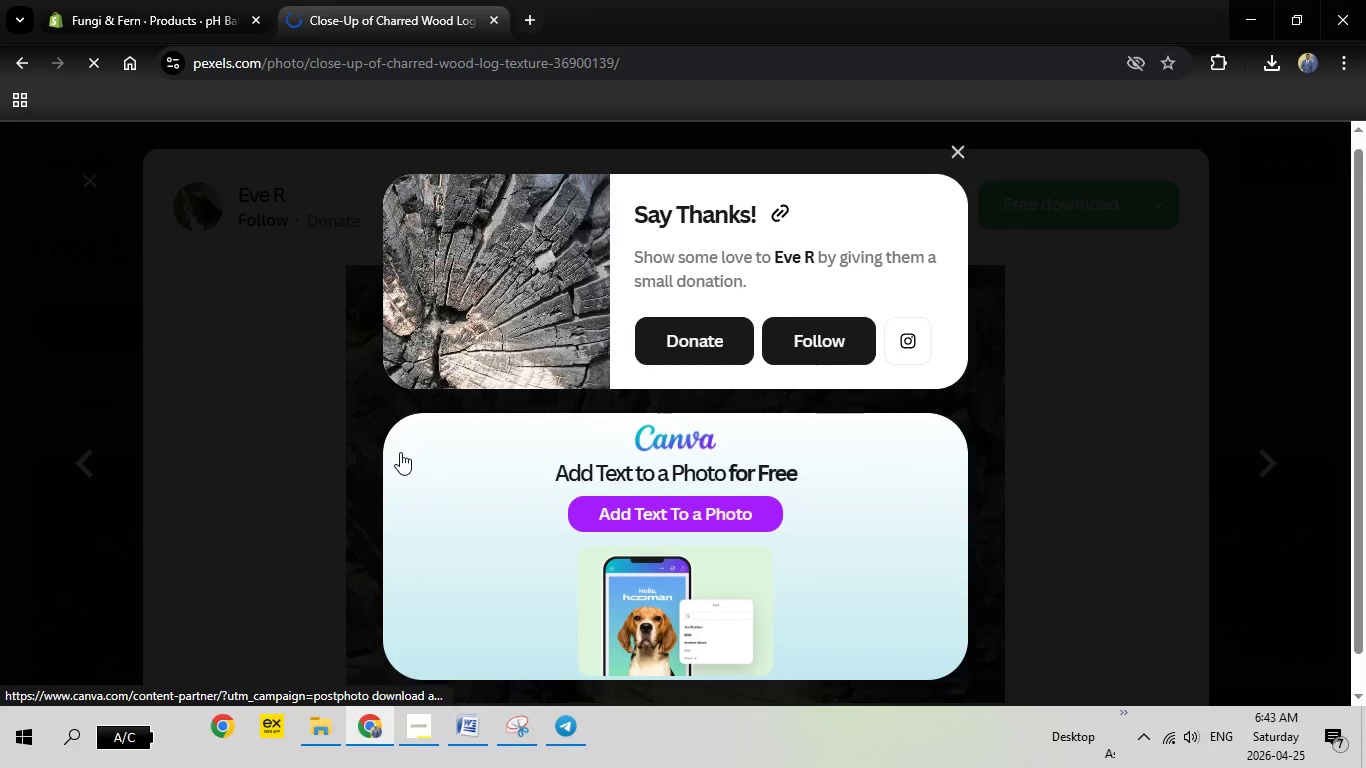 
scroll: coordinate [402, 452], scroll_direction: down, amount: 3.0
 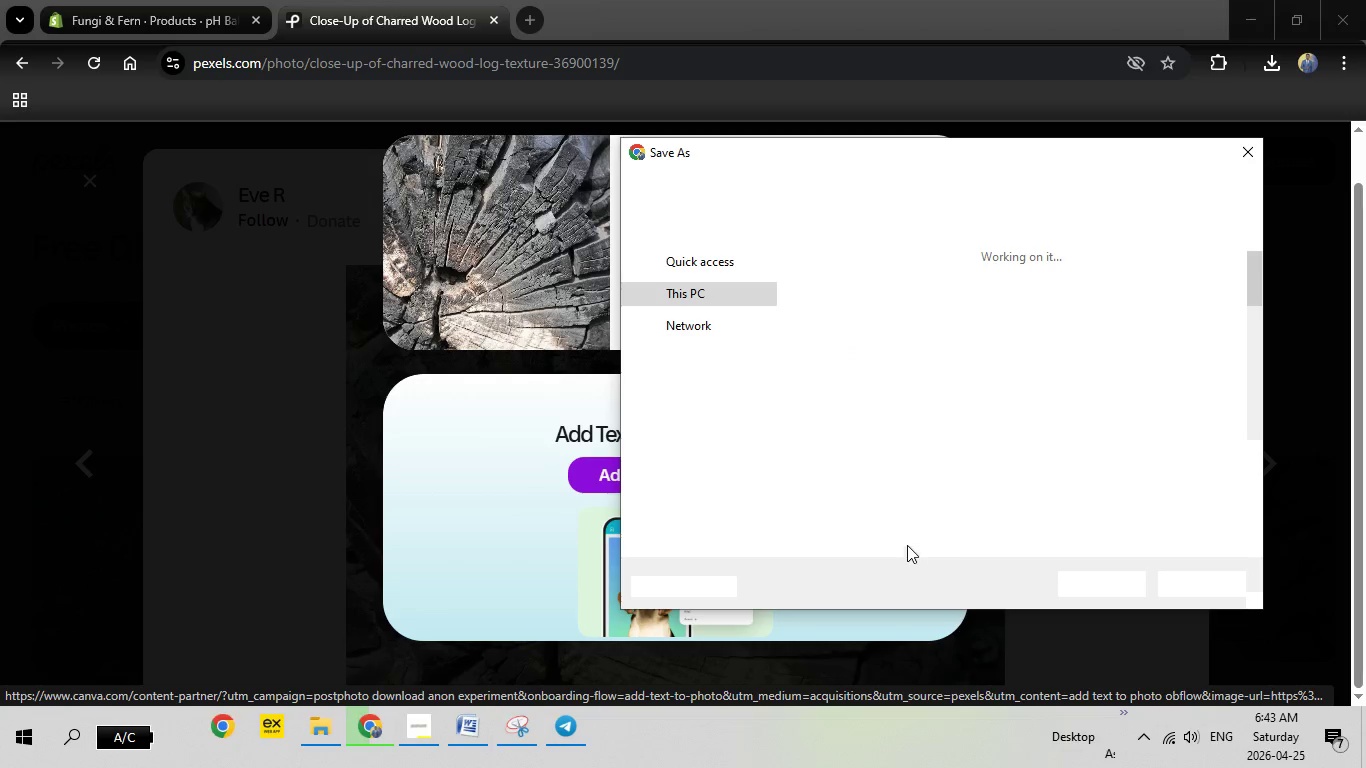 
left_click([1080, 573])
 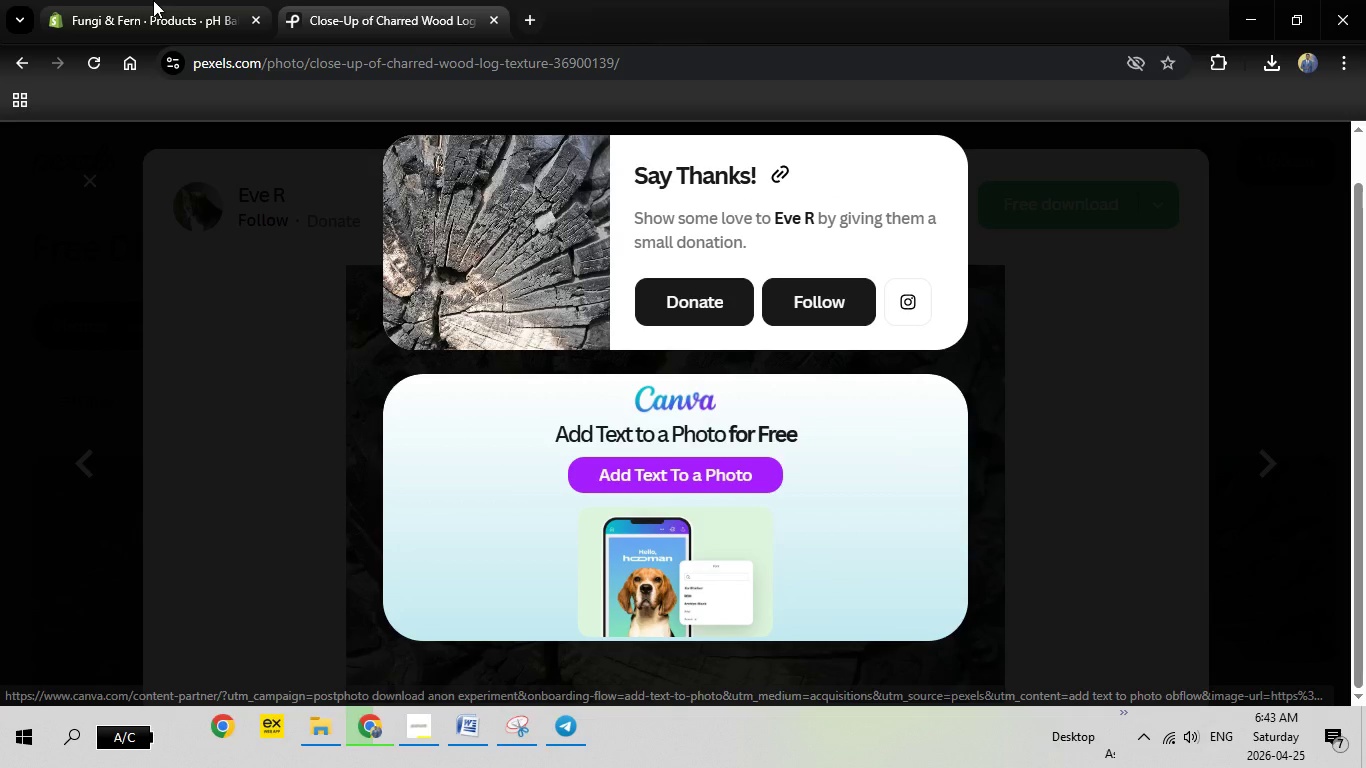 
left_click([153, 0])
 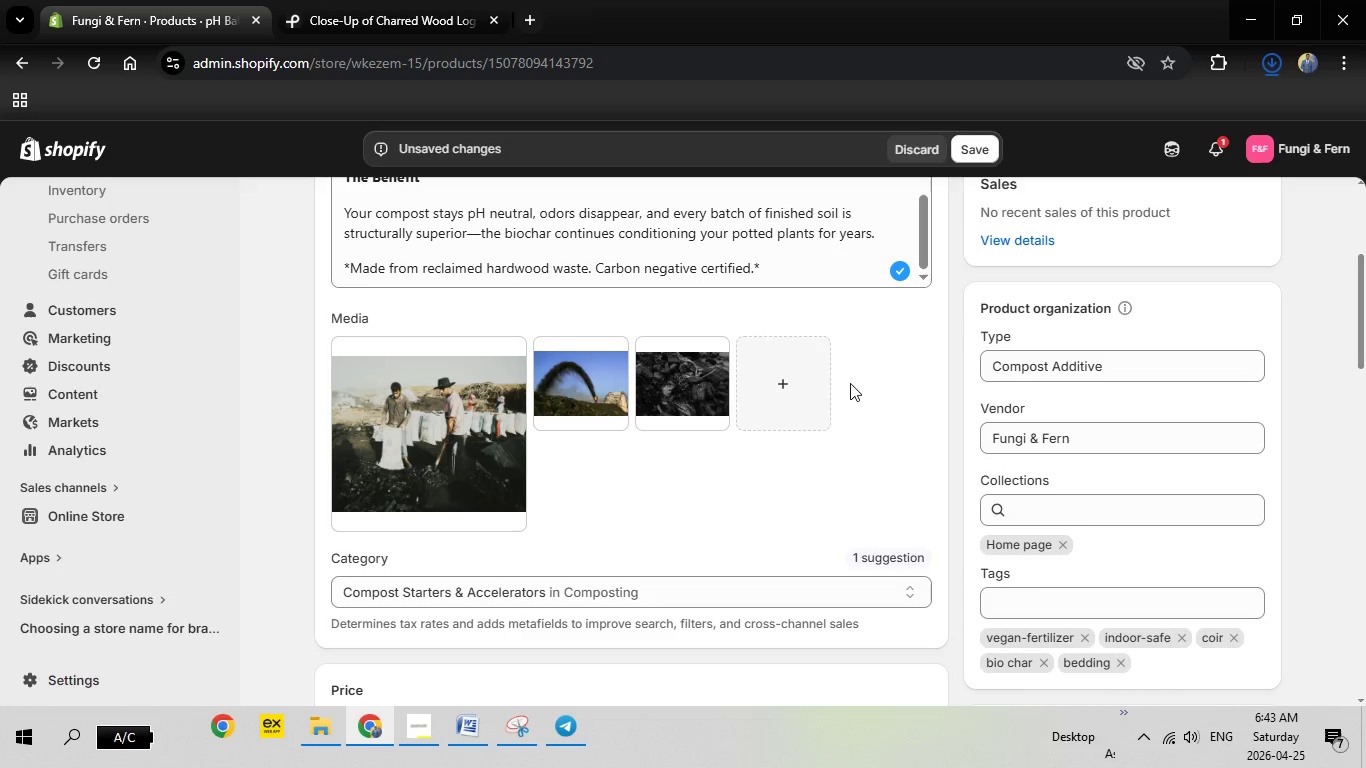 
left_click([790, 381])
 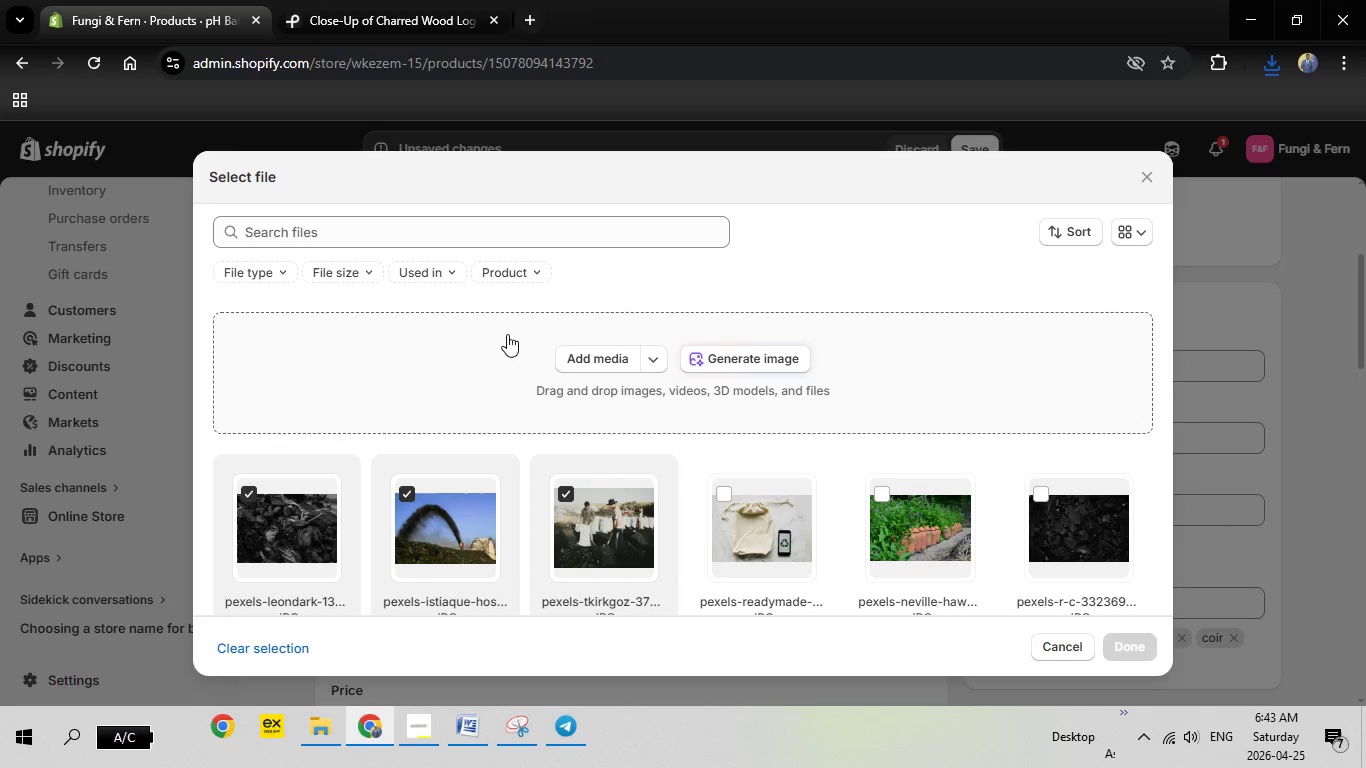 
left_click([589, 359])
 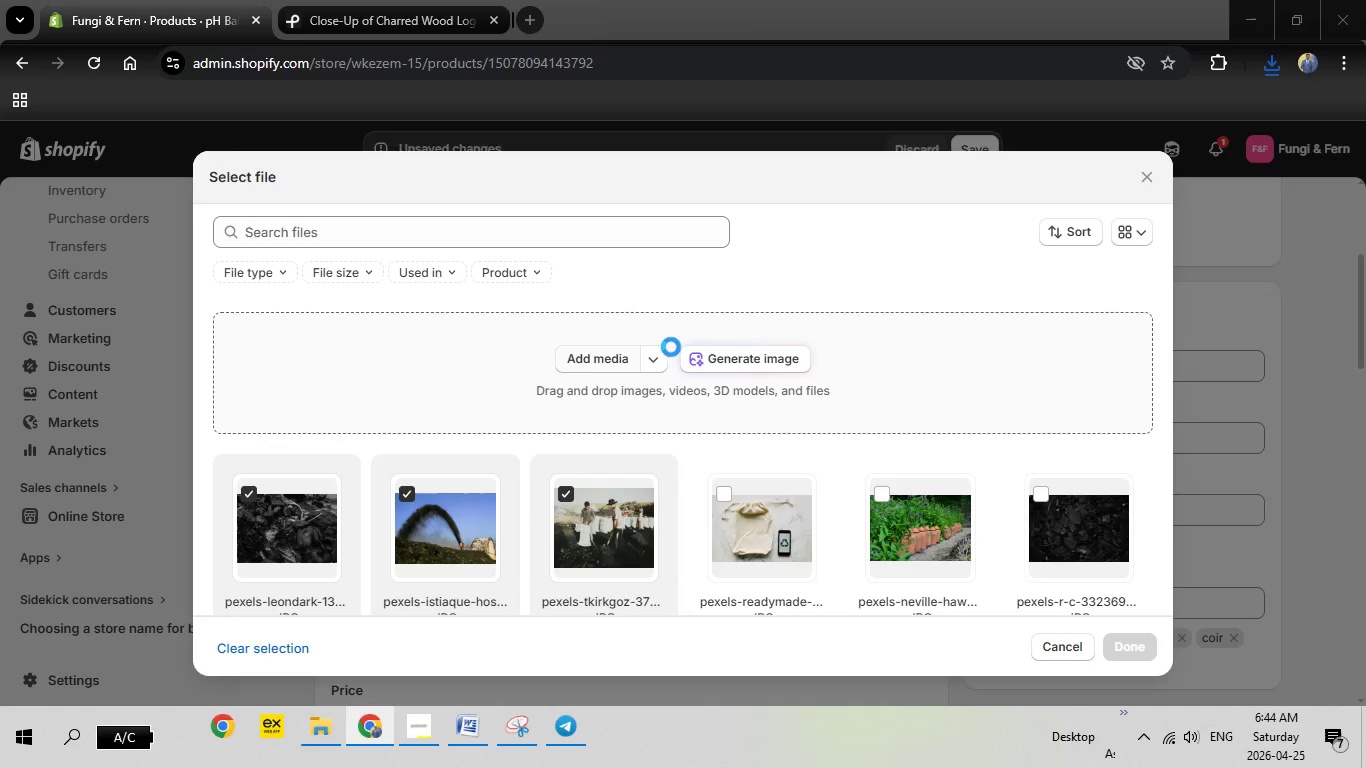 
mouse_move([713, 346])
 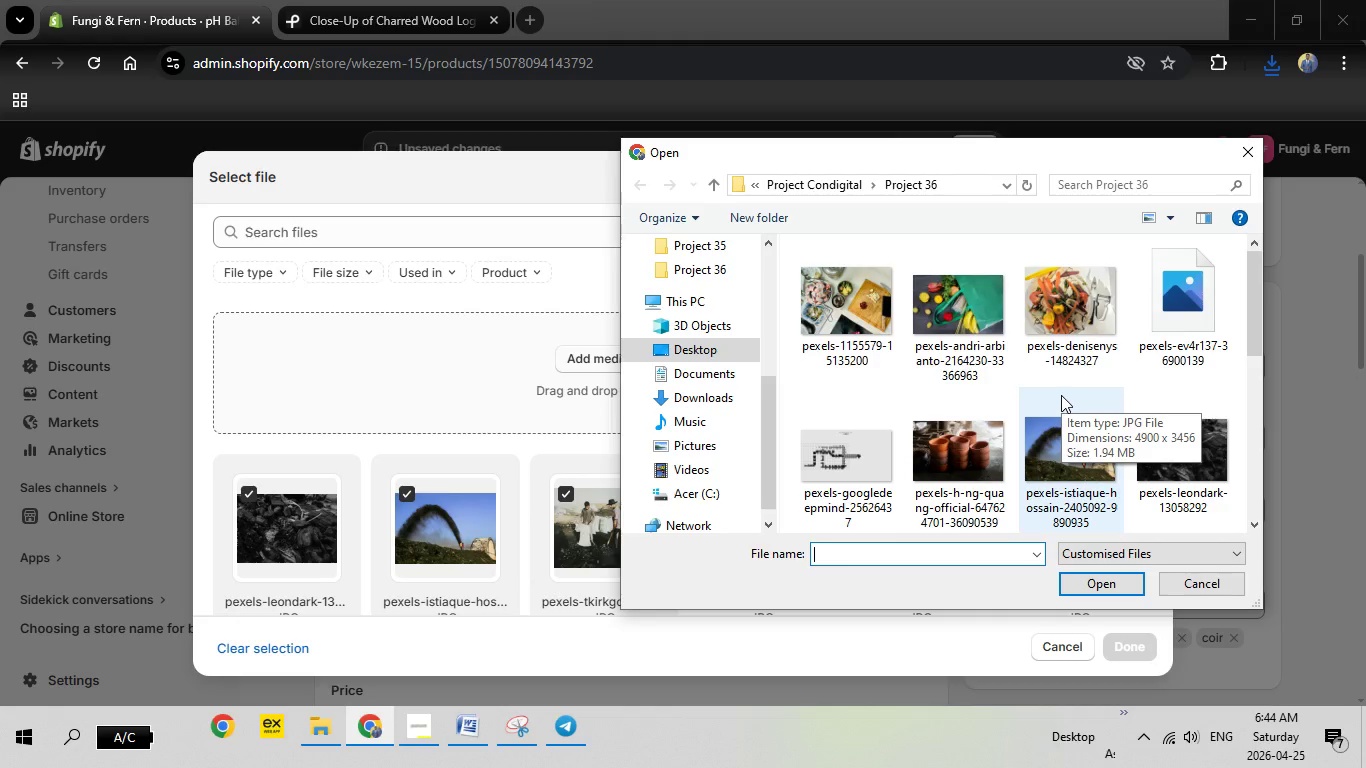 
mouse_move([1074, 376])
 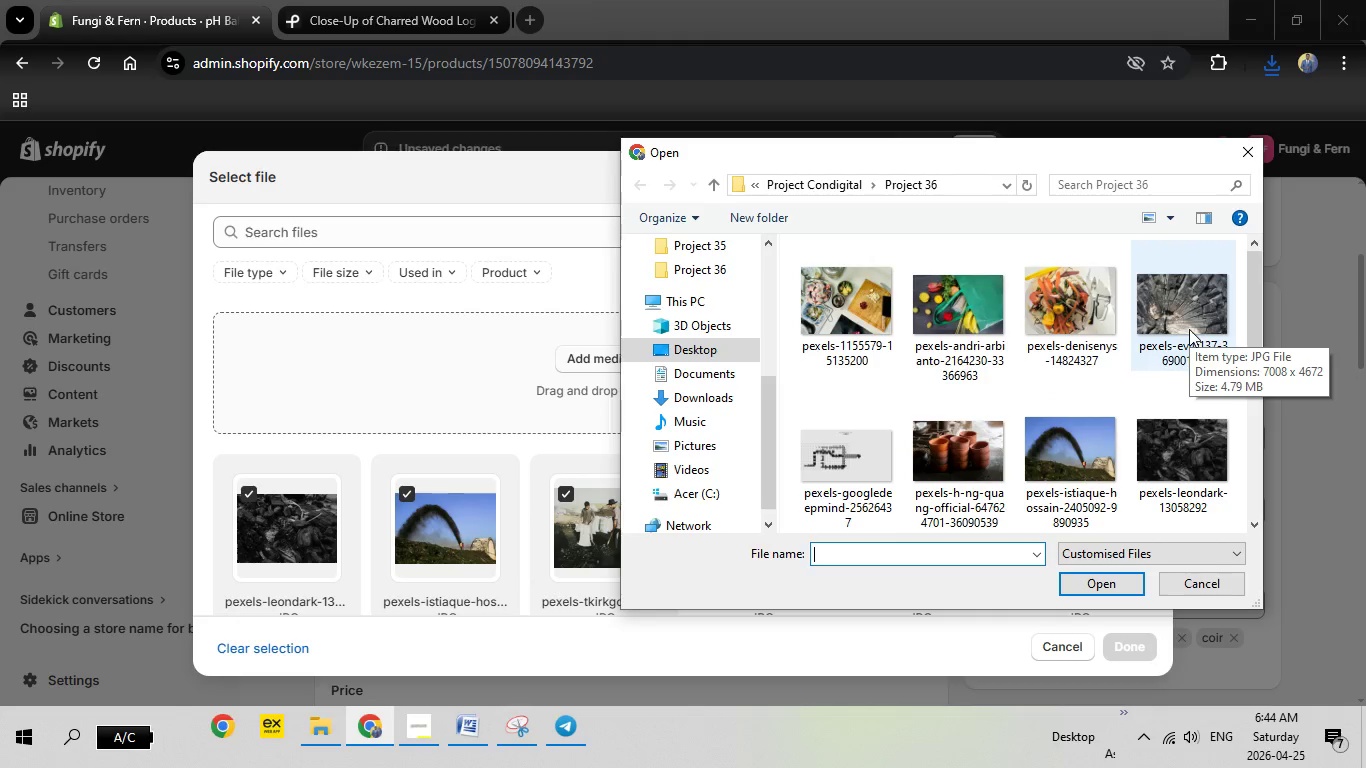 
double_click([1189, 329])
 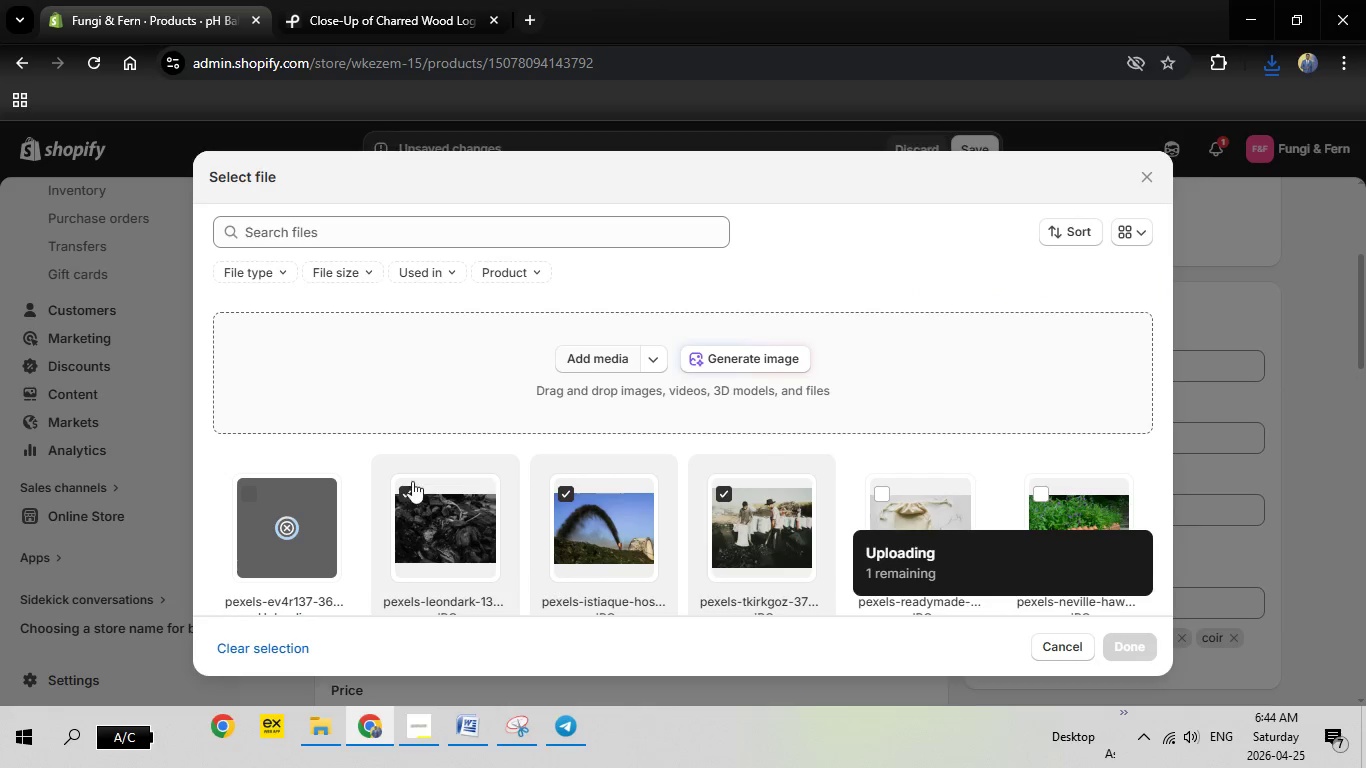 
mouse_move([490, 463])
 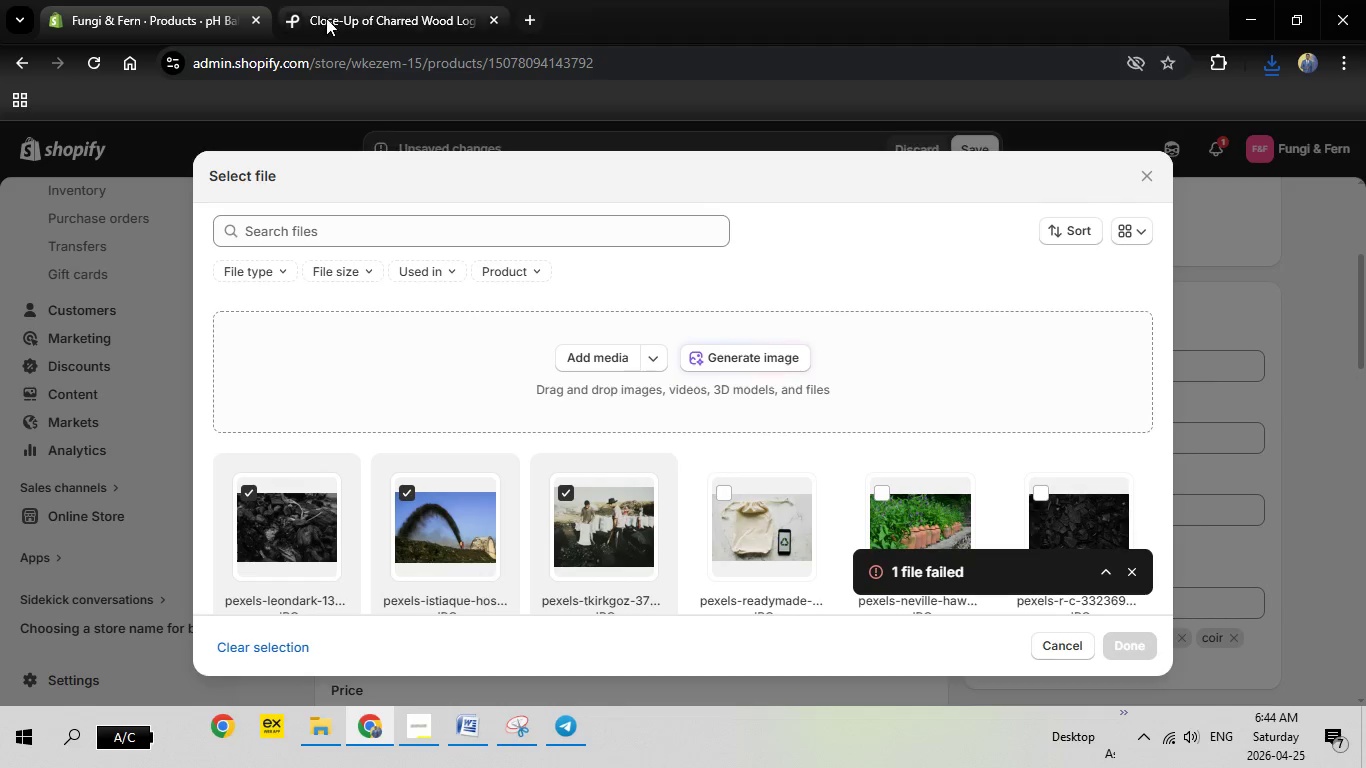 
left_click([326, 18])
 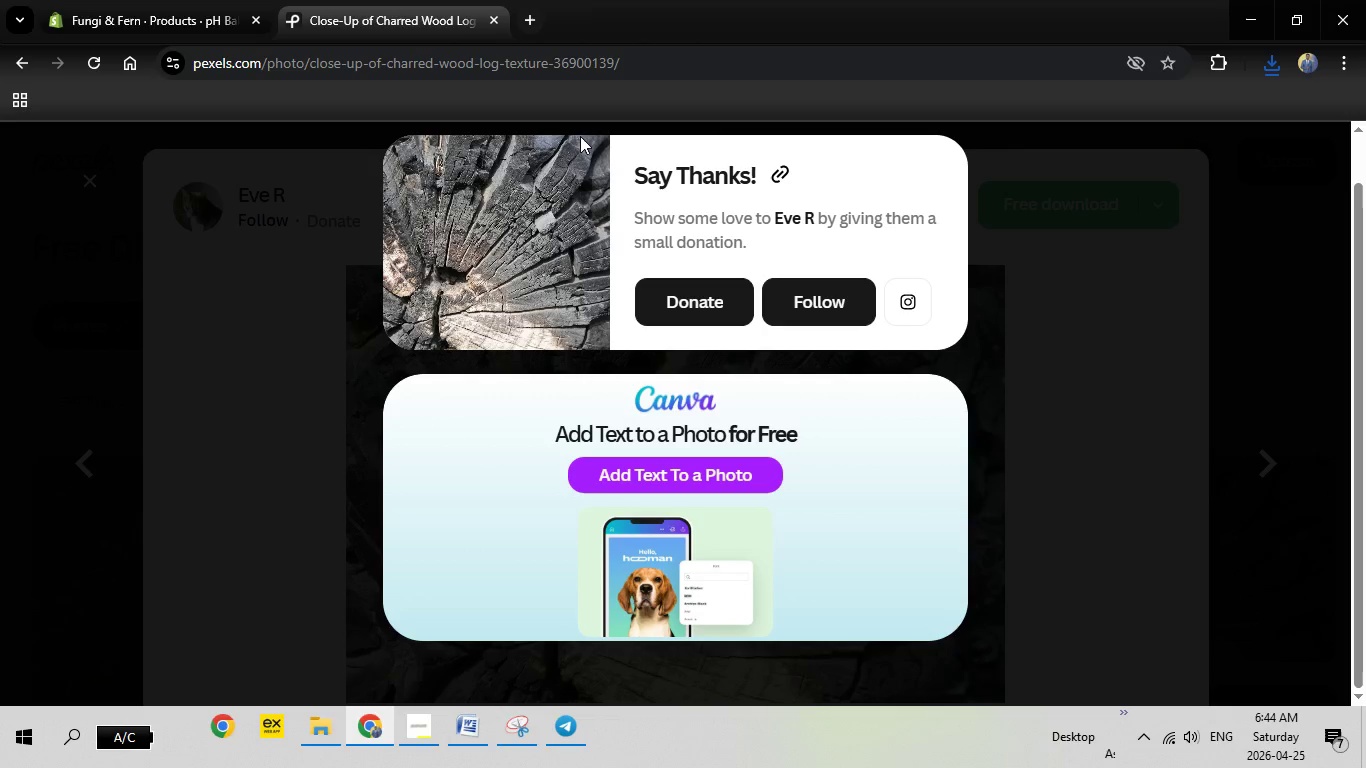 
key(Escape)
 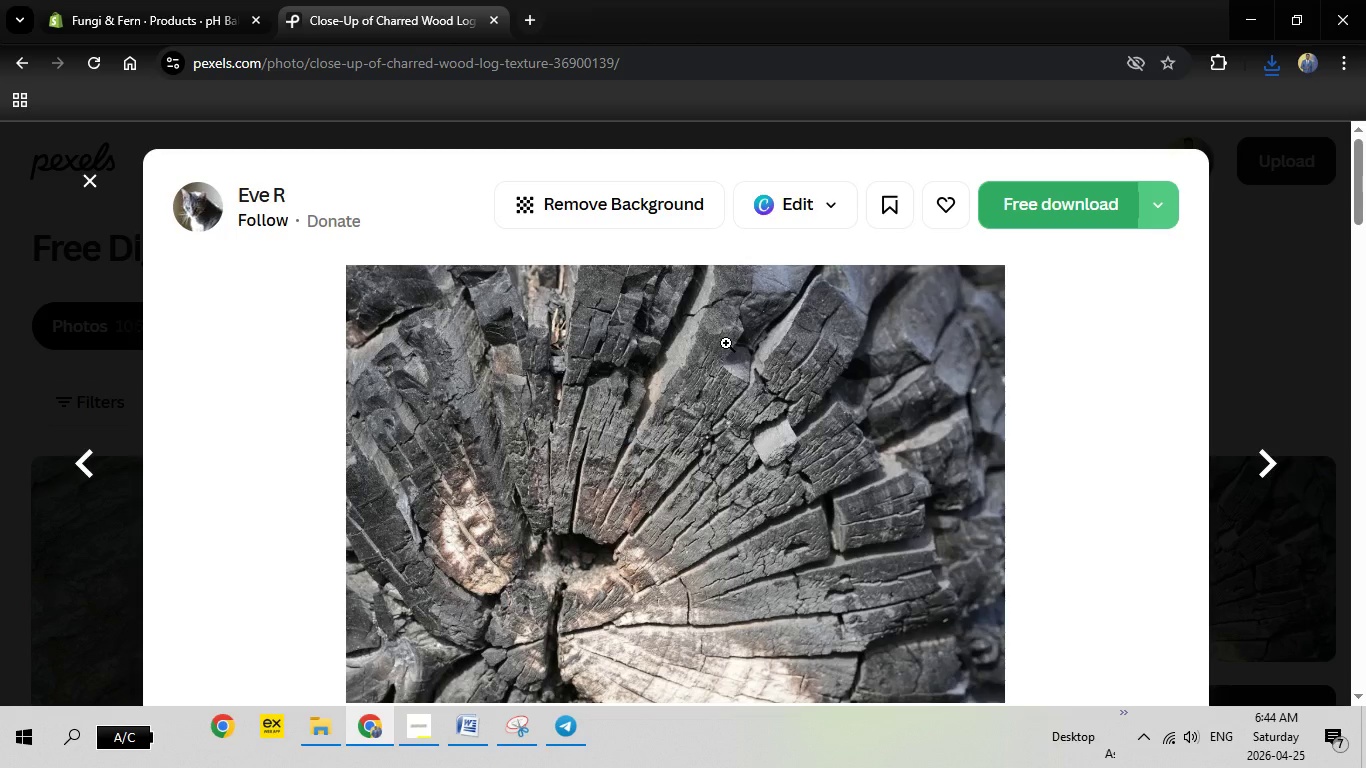 
key(Escape)
 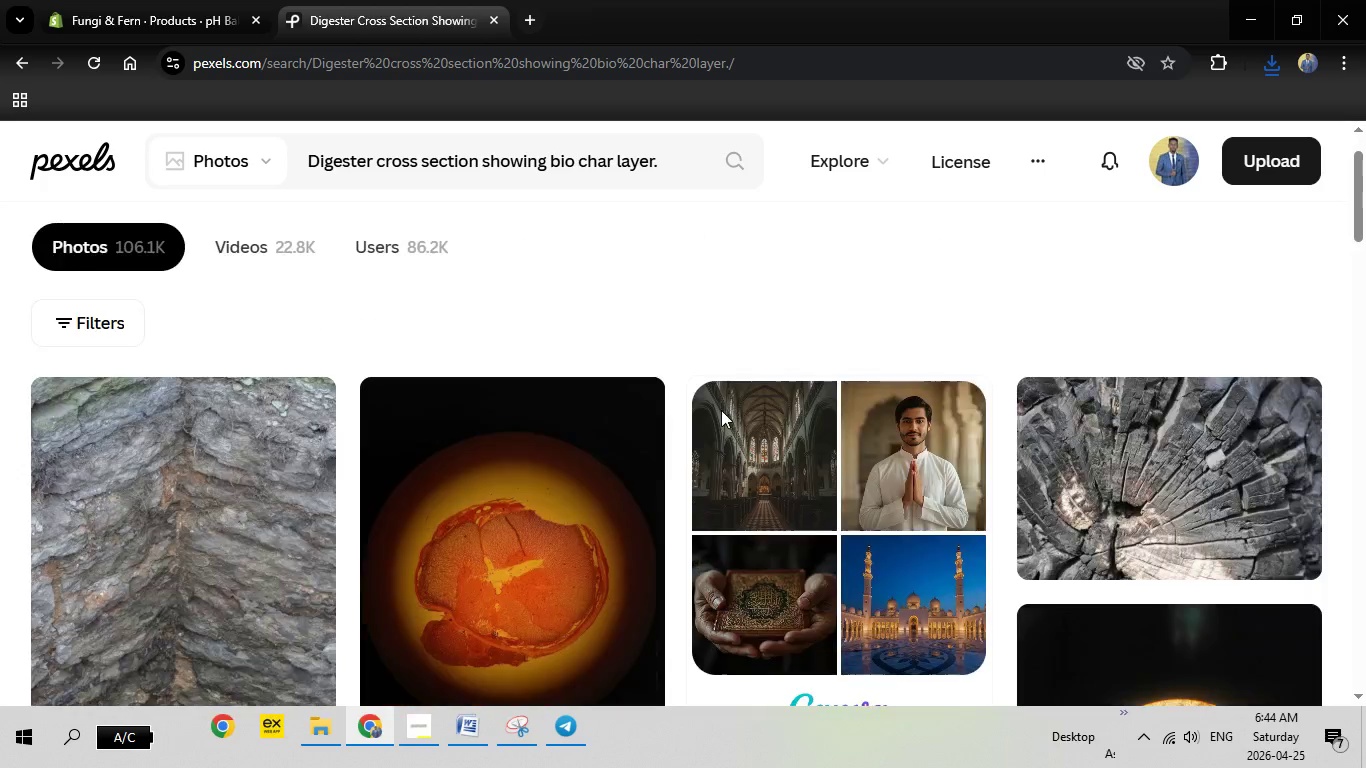 
scroll: coordinate [731, 405], scroll_direction: down, amount: 7.0
 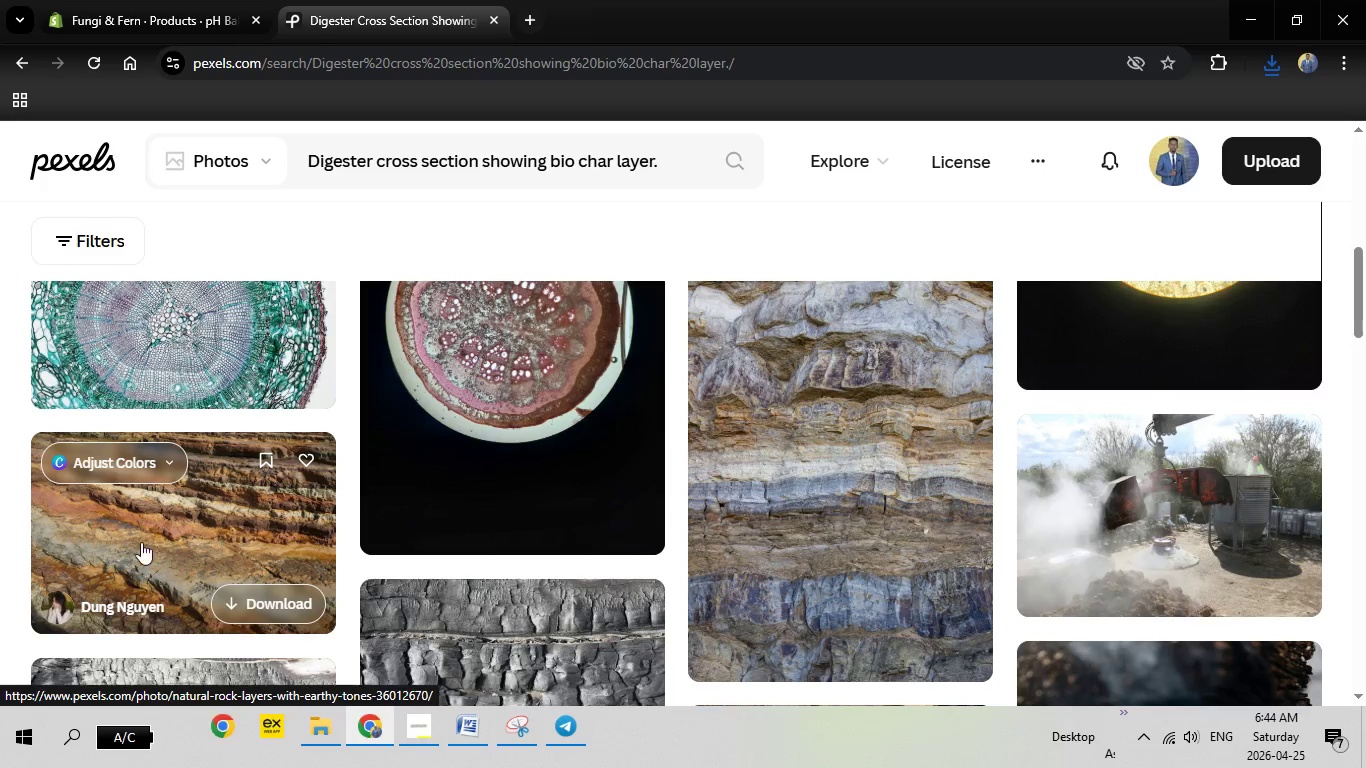 
wait(6.51)
 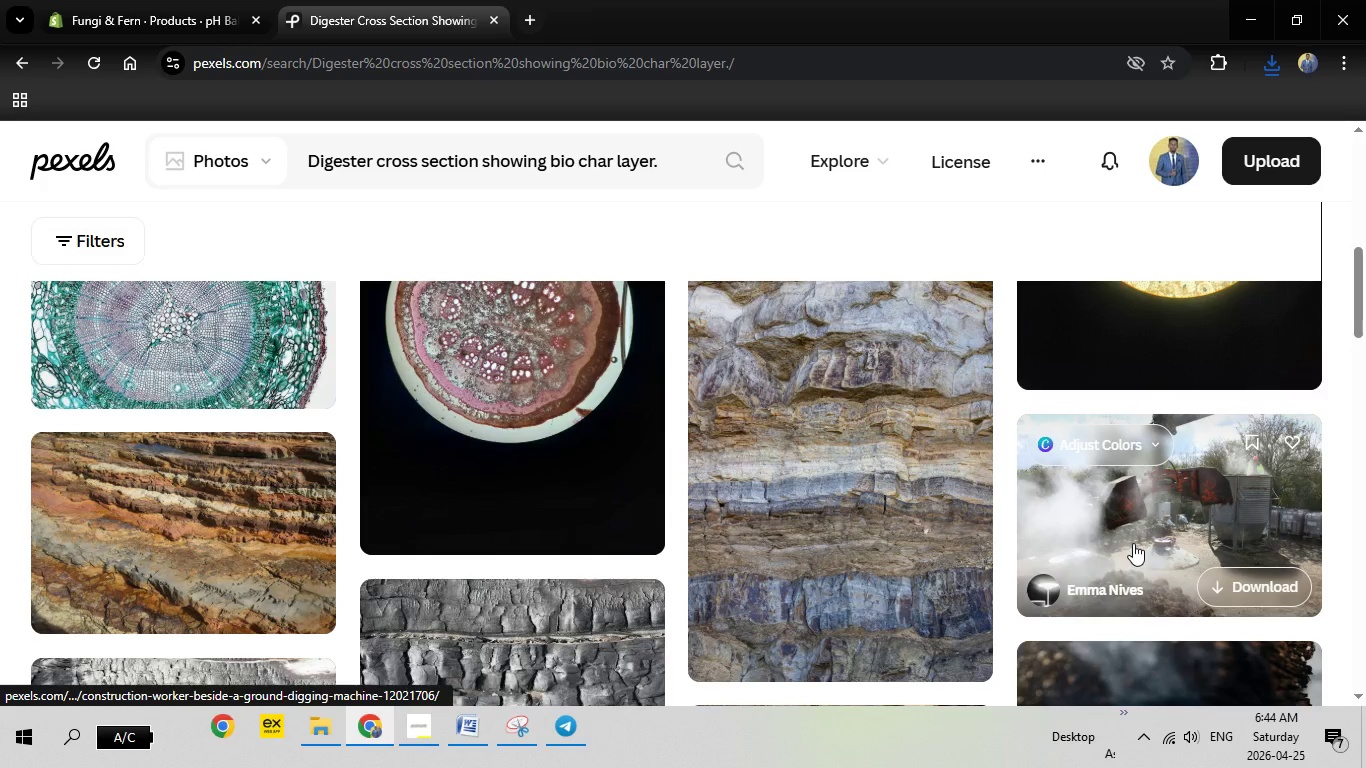 
double_click([141, 542])
 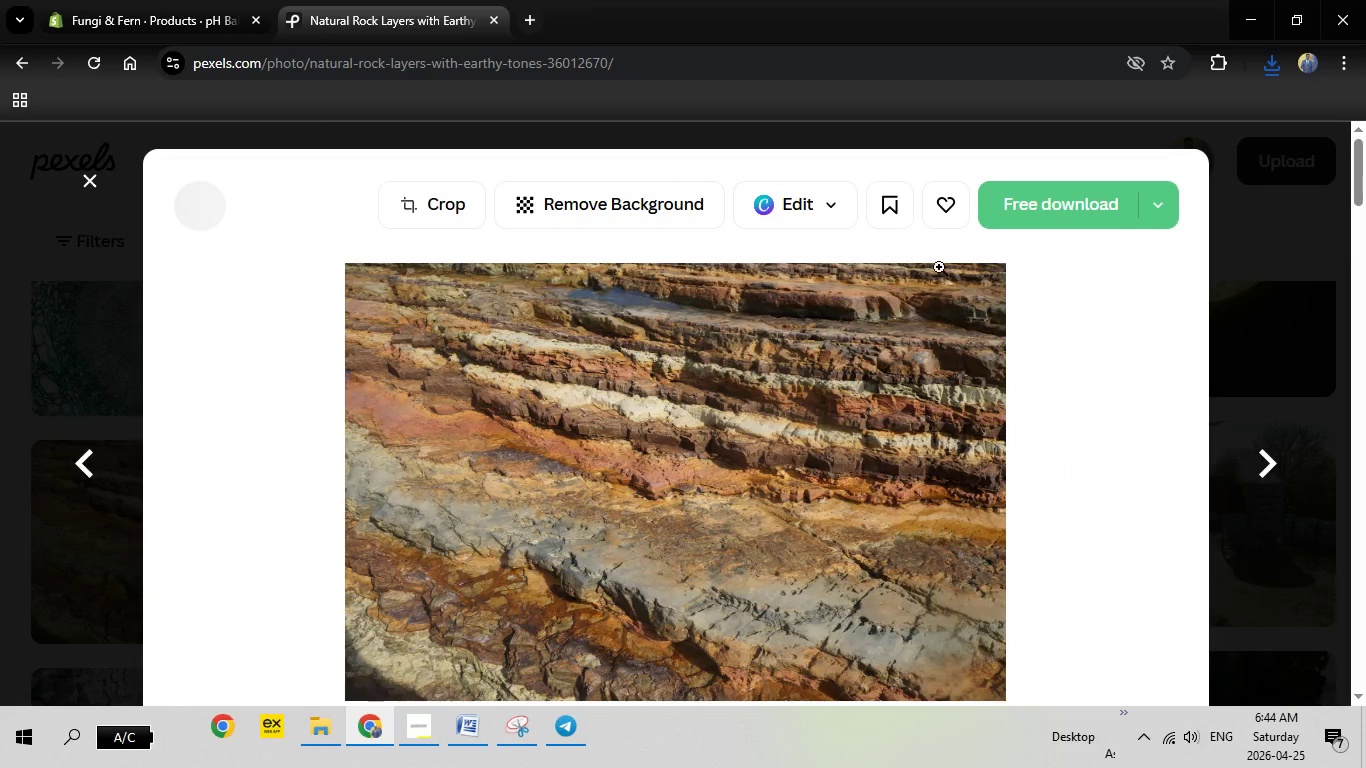 
left_click([1017, 210])
 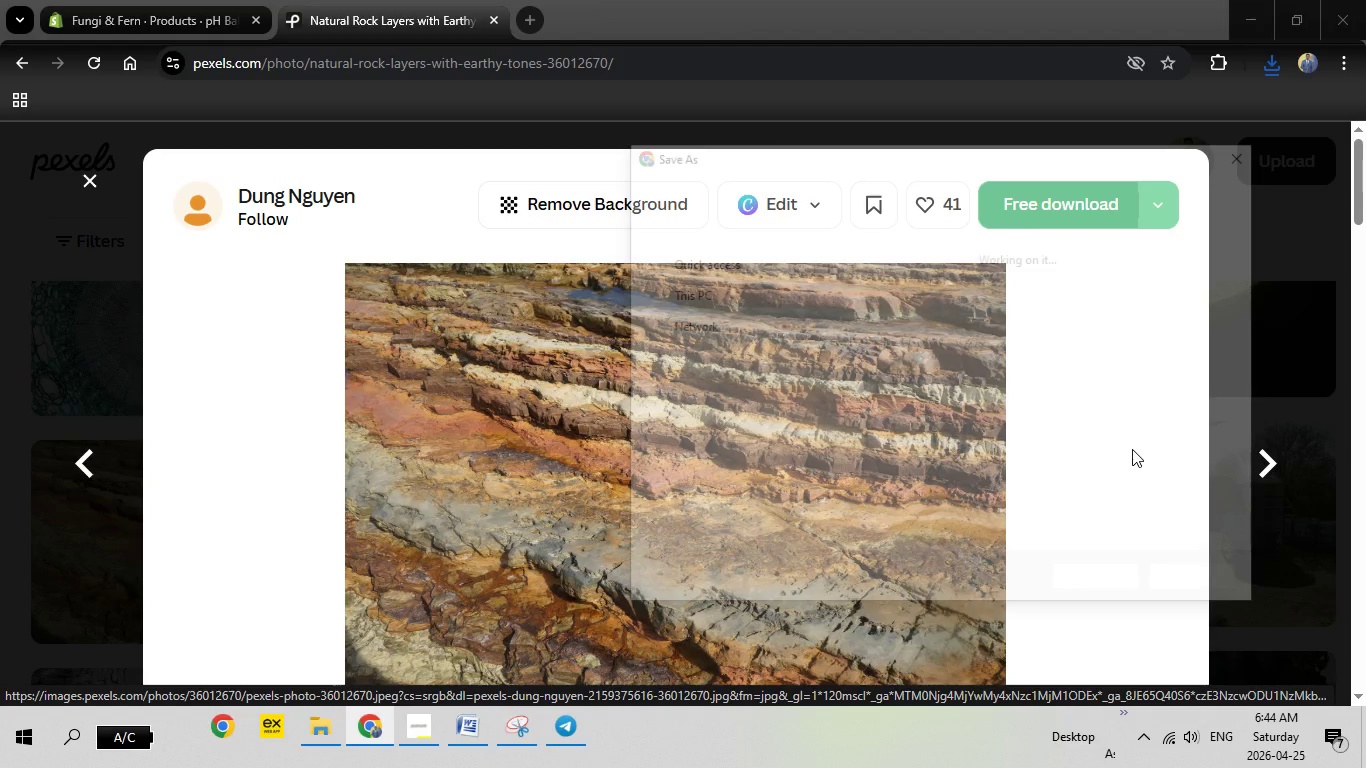 
wait(5.38)
 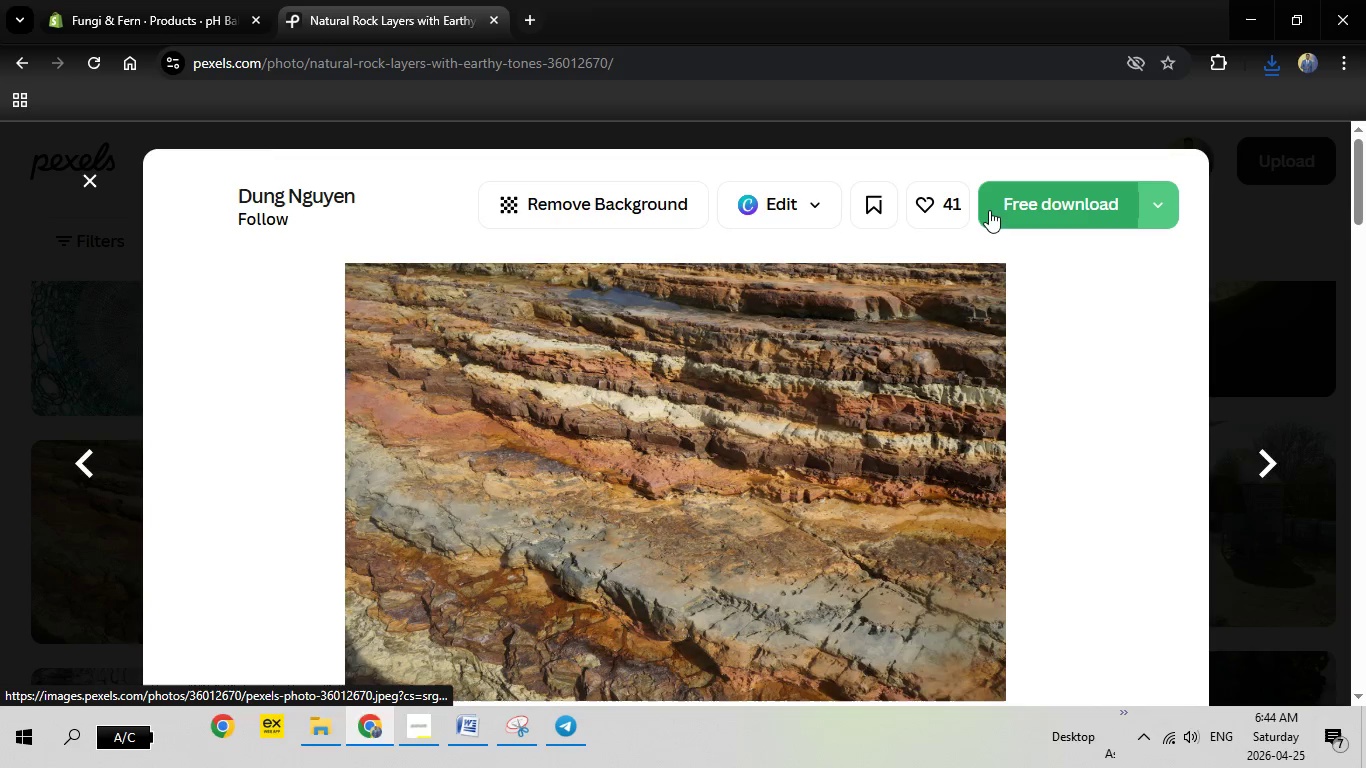 
left_click([1093, 585])
 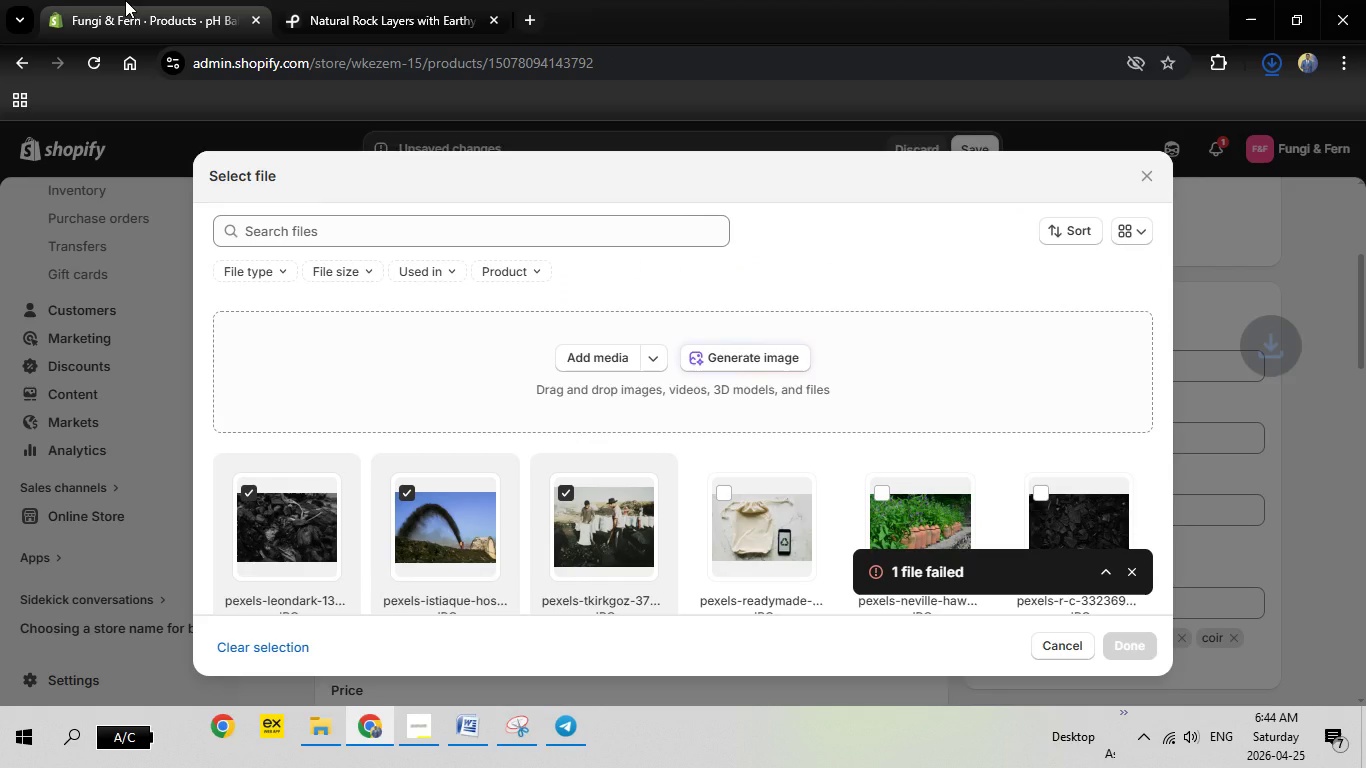 
left_click([125, 0])
 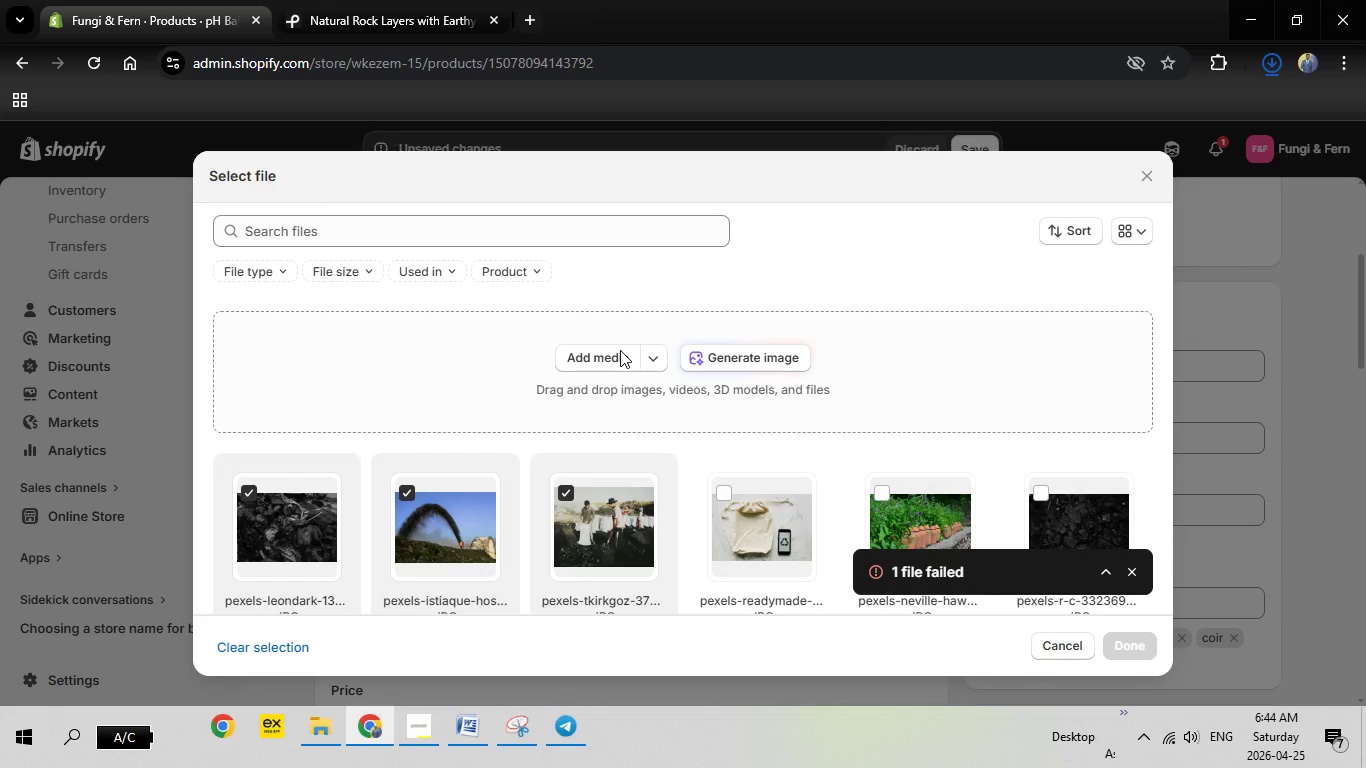 
left_click([620, 350])
 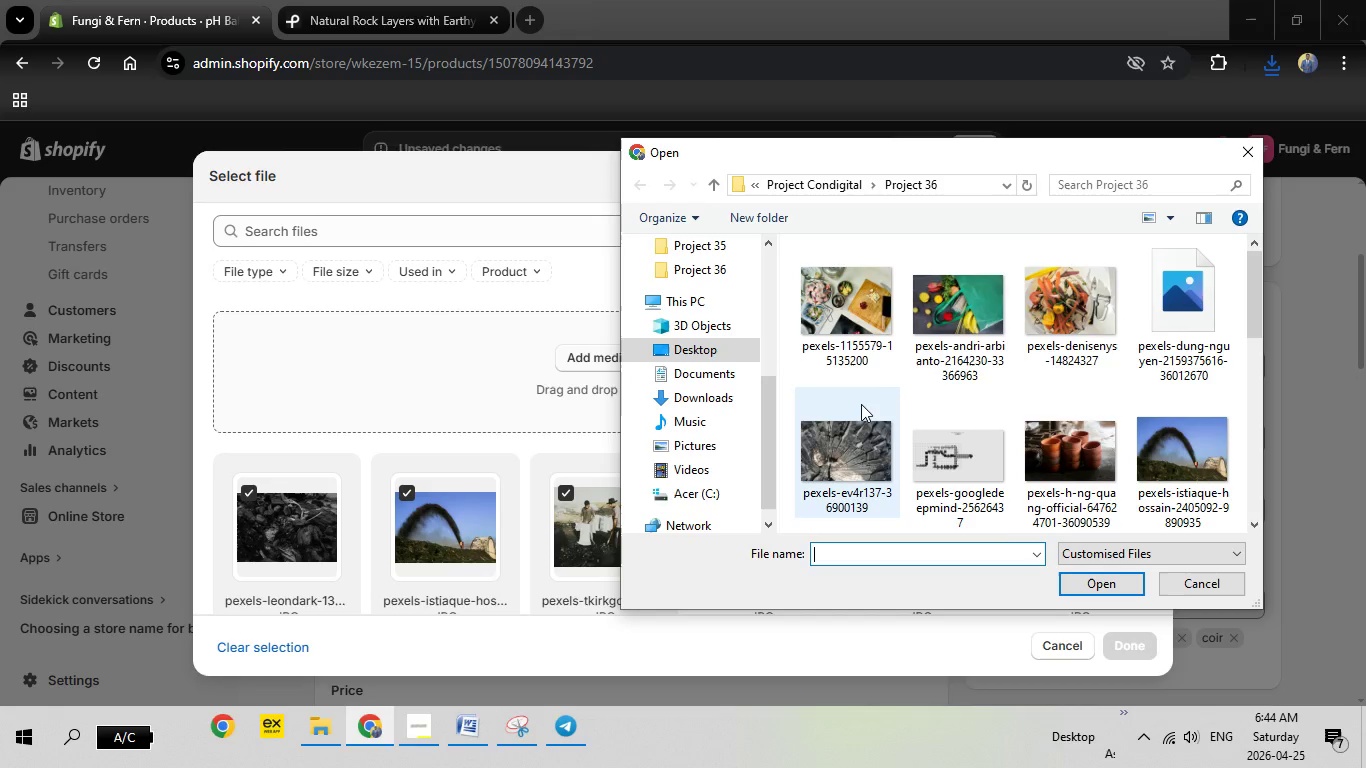 
wait(6.16)
 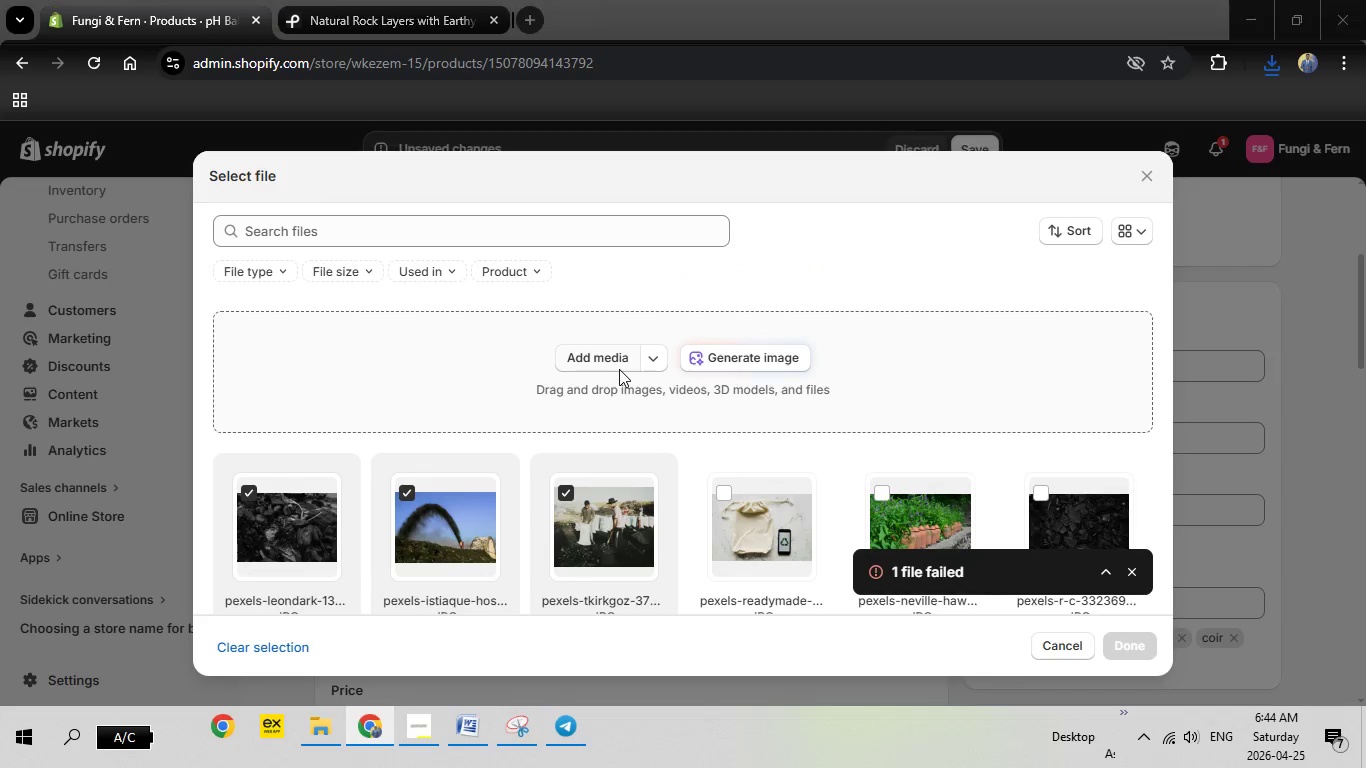 
mouse_move([1141, 350])
 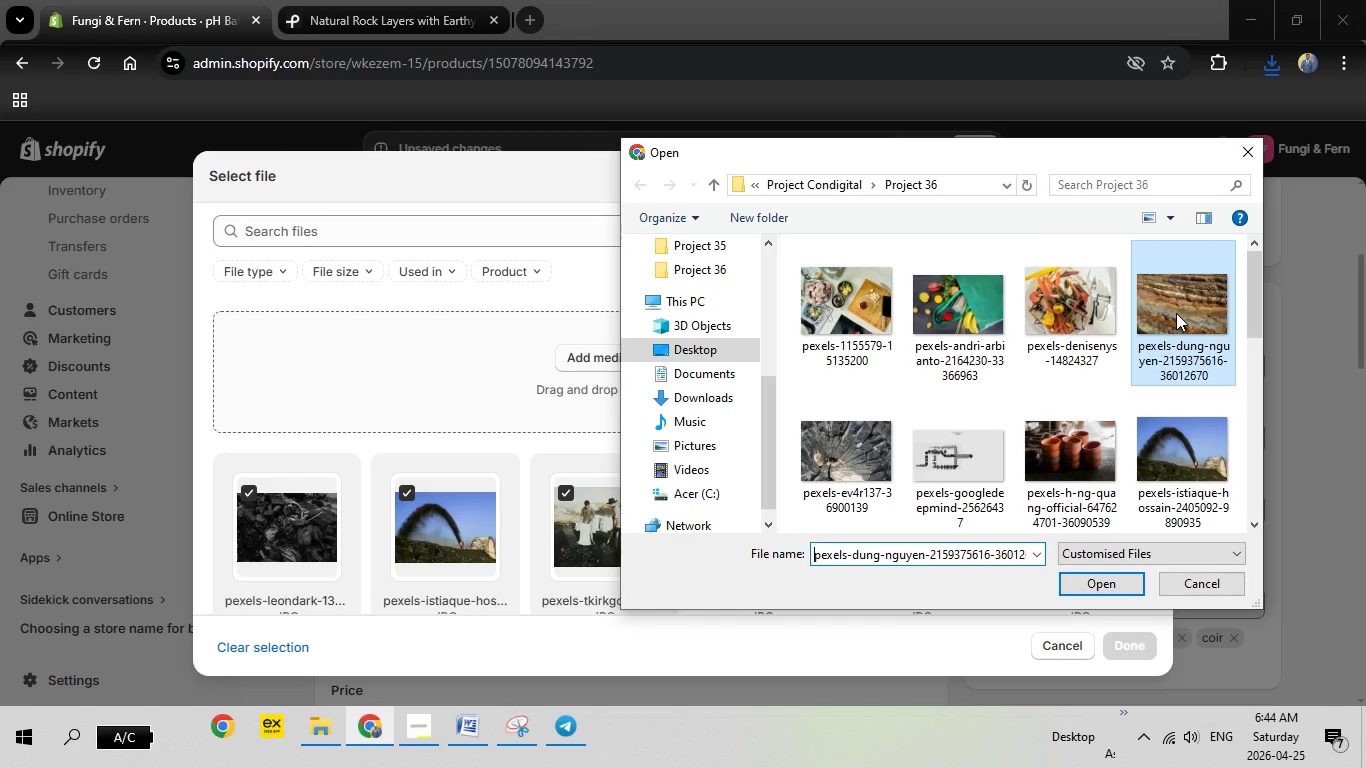 
double_click([1176, 313])
 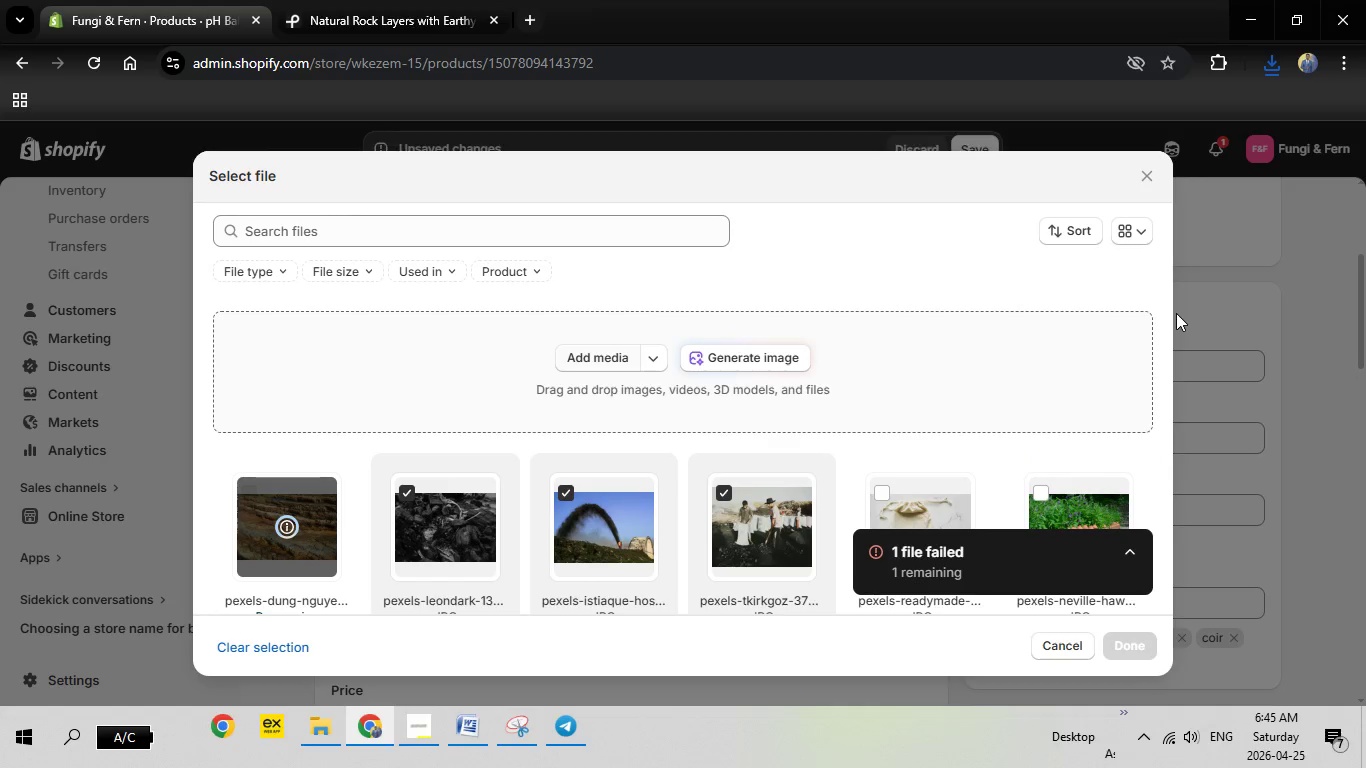 
wait(9.19)
 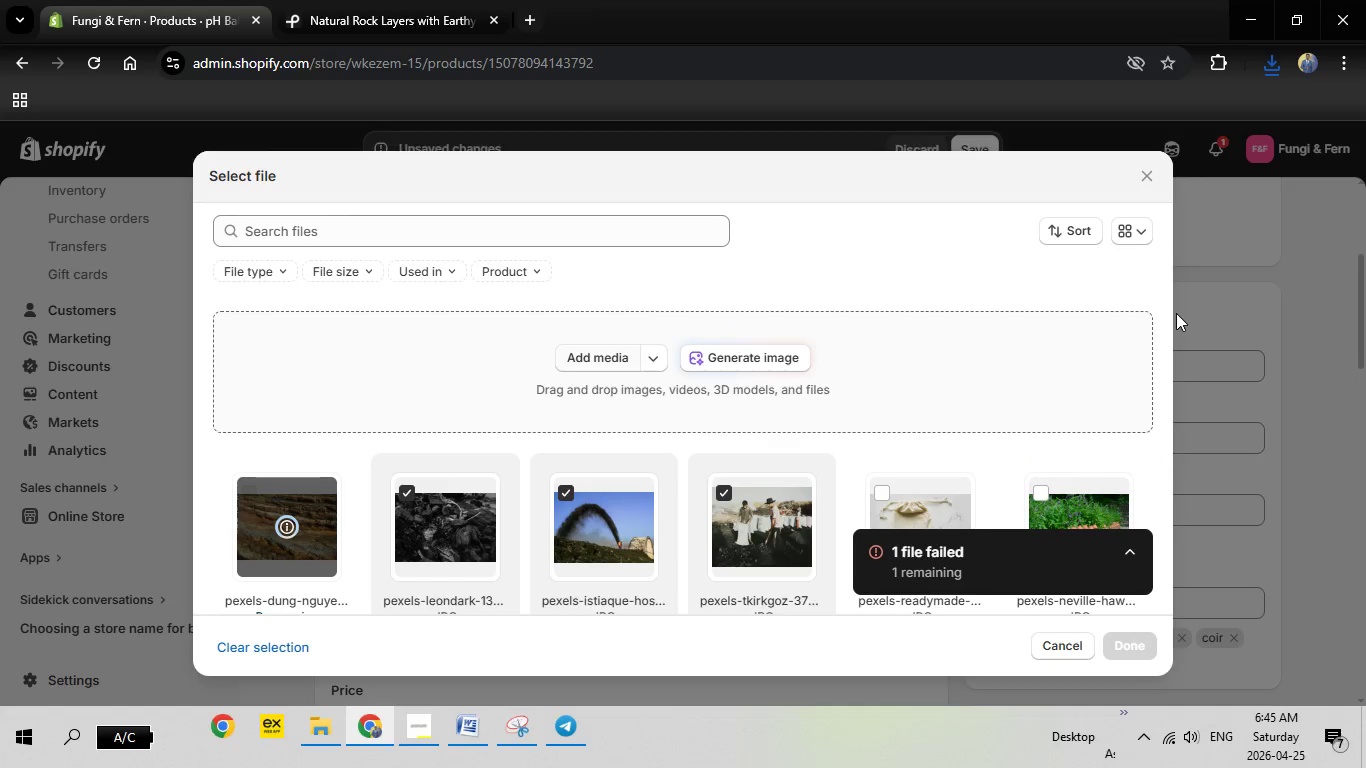 
left_click([1145, 649])
 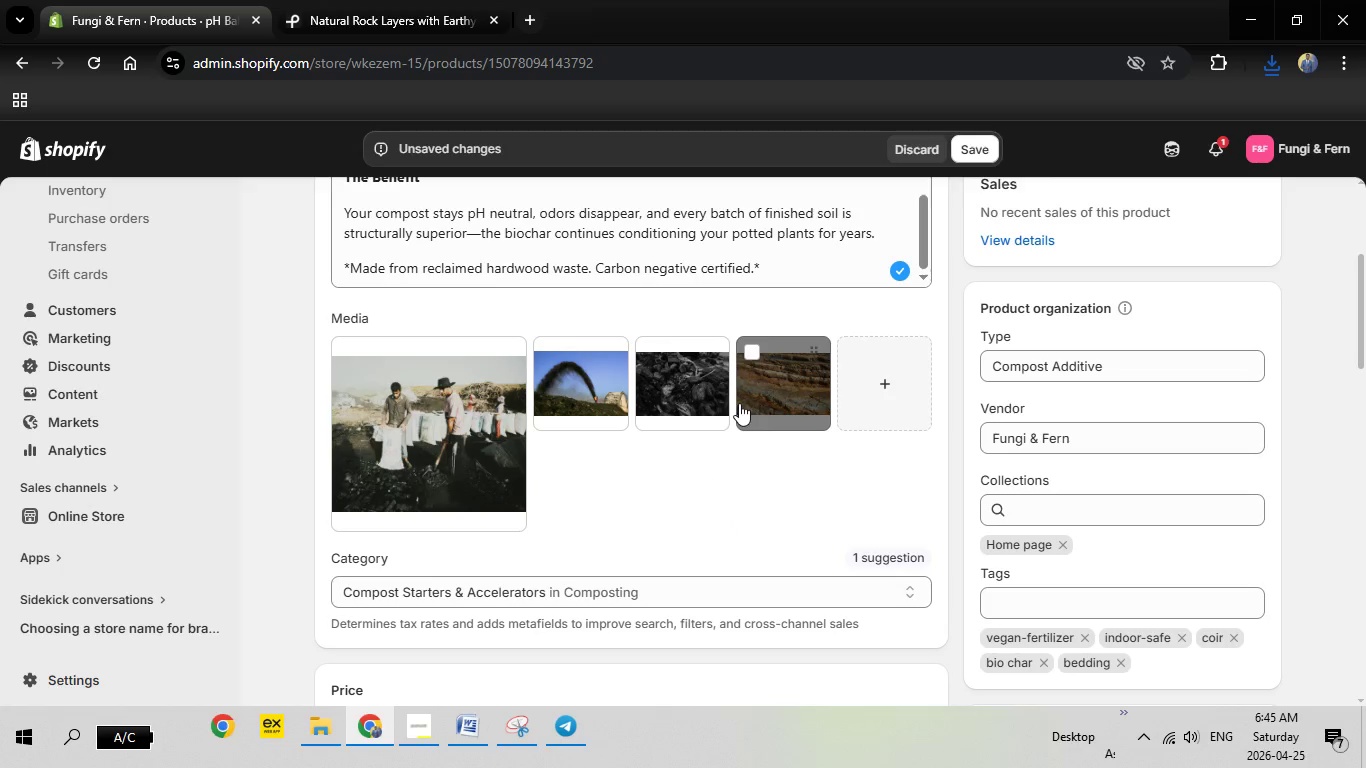 
left_click([759, 405])
 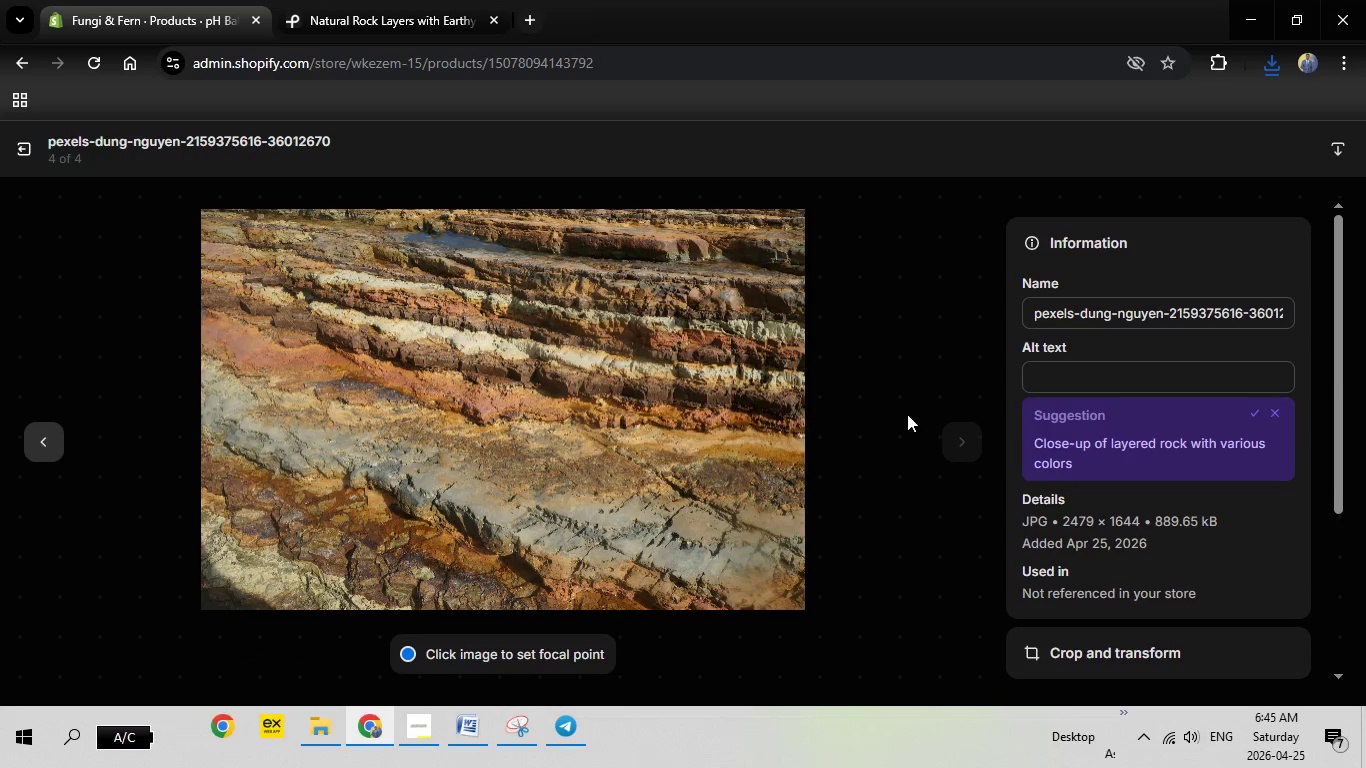 
wait(6.5)
 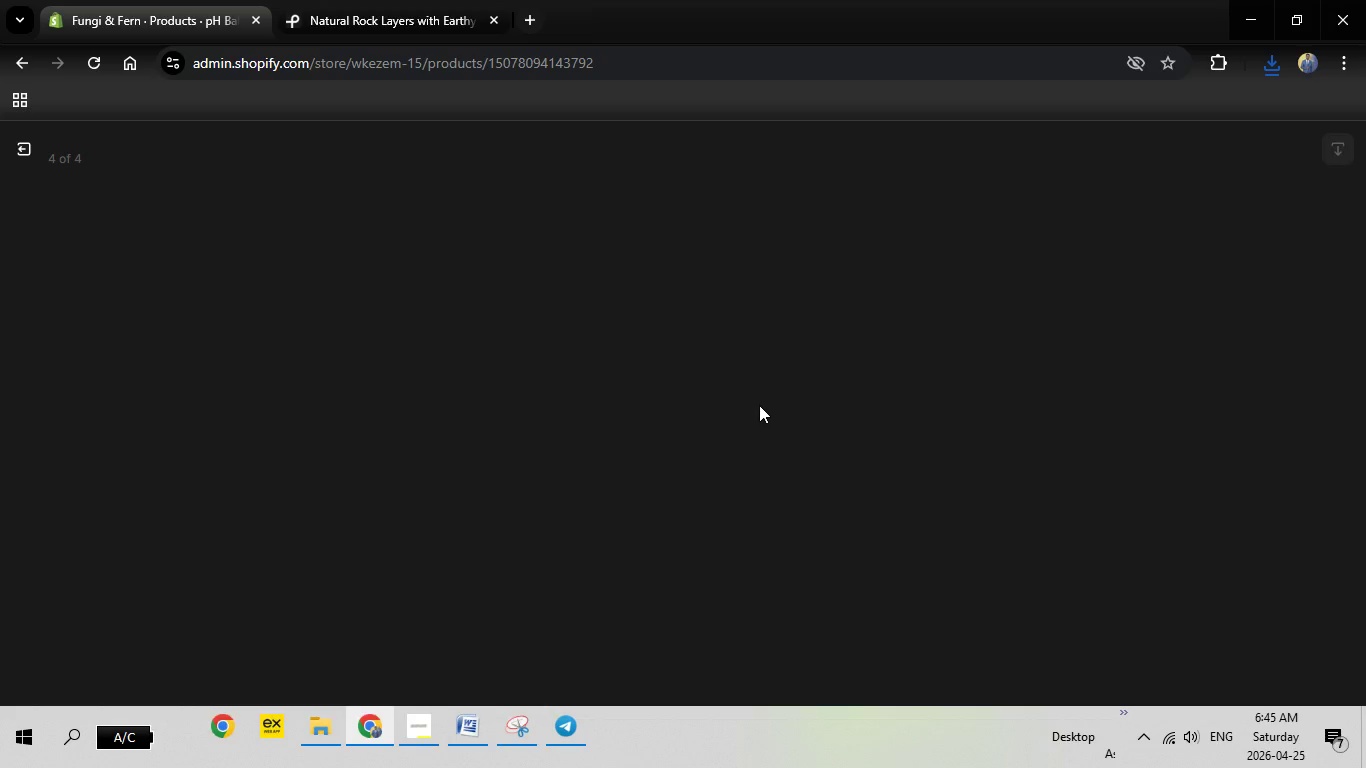 
double_click([1083, 361])
 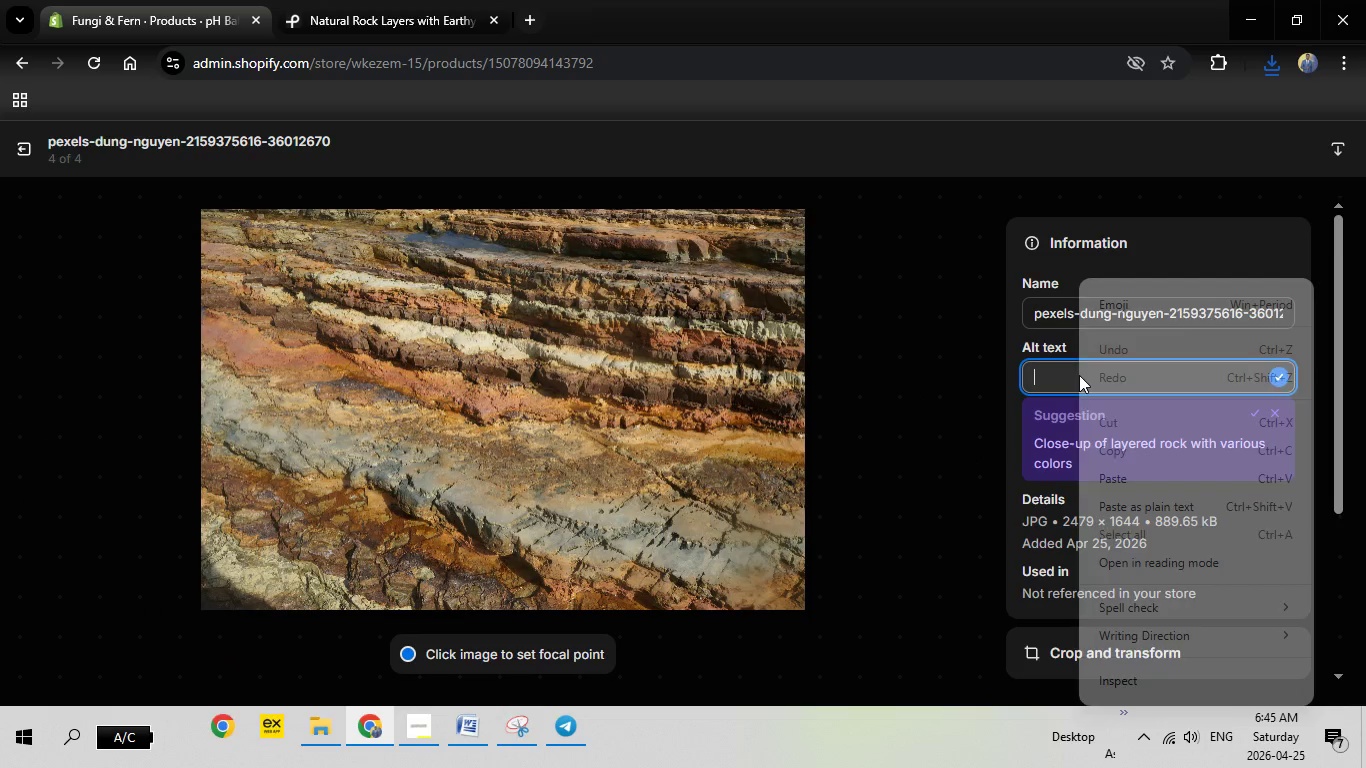 
right_click([1079, 375])
 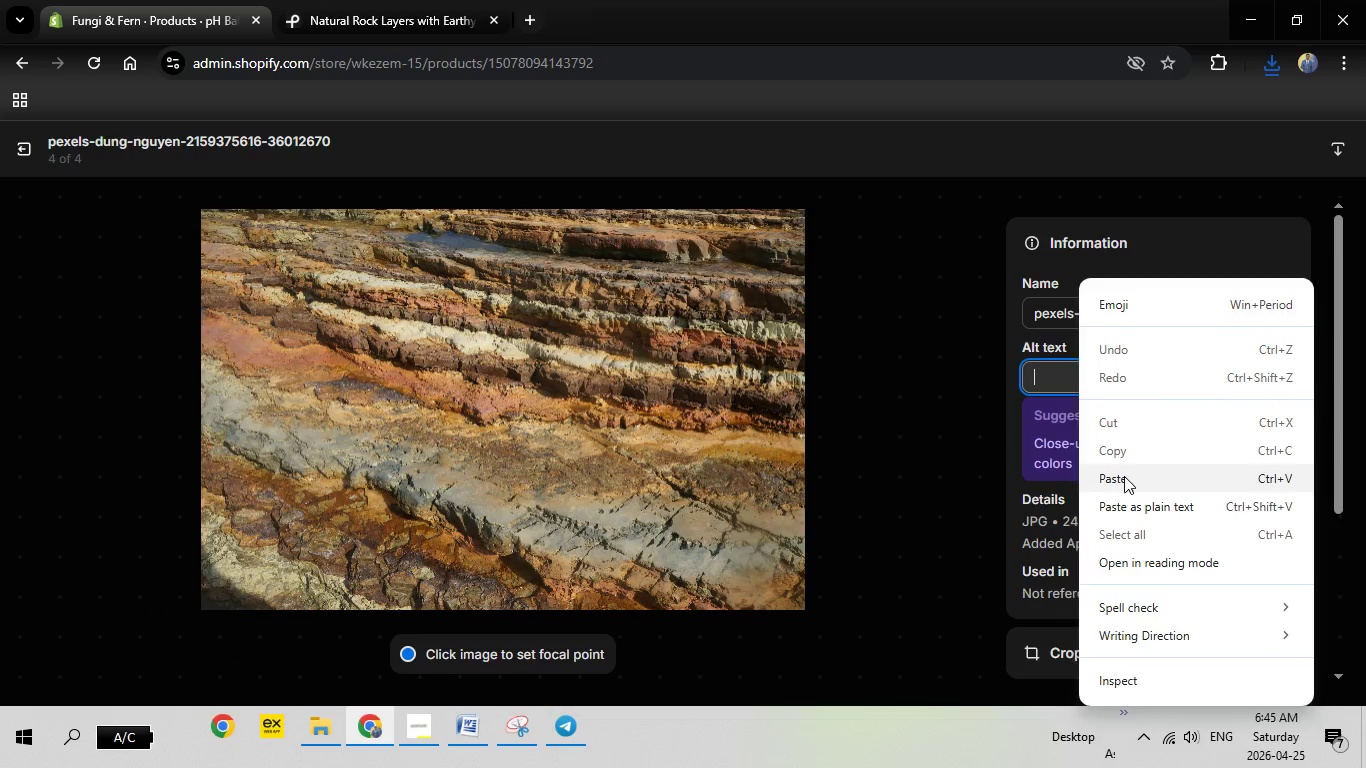 
left_click([1124, 476])
 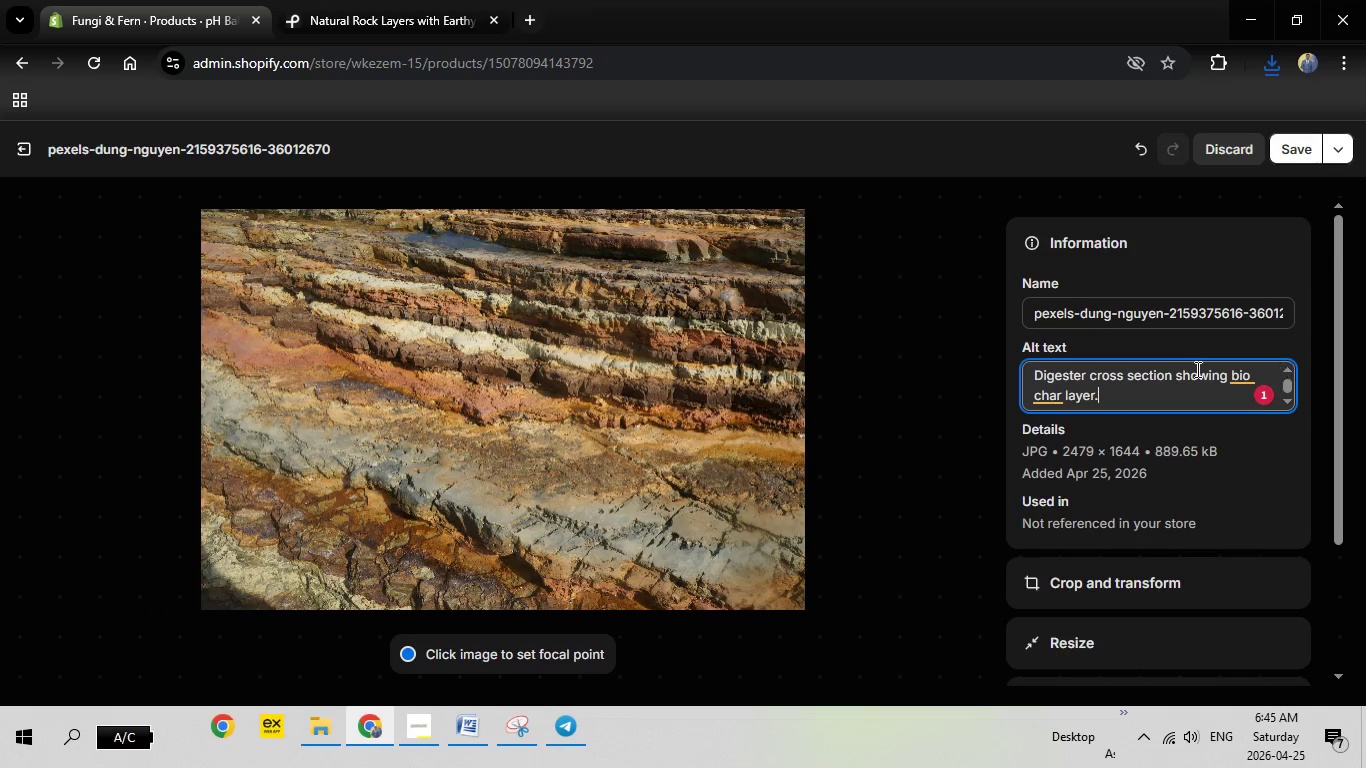 
left_click([1242, 379])
 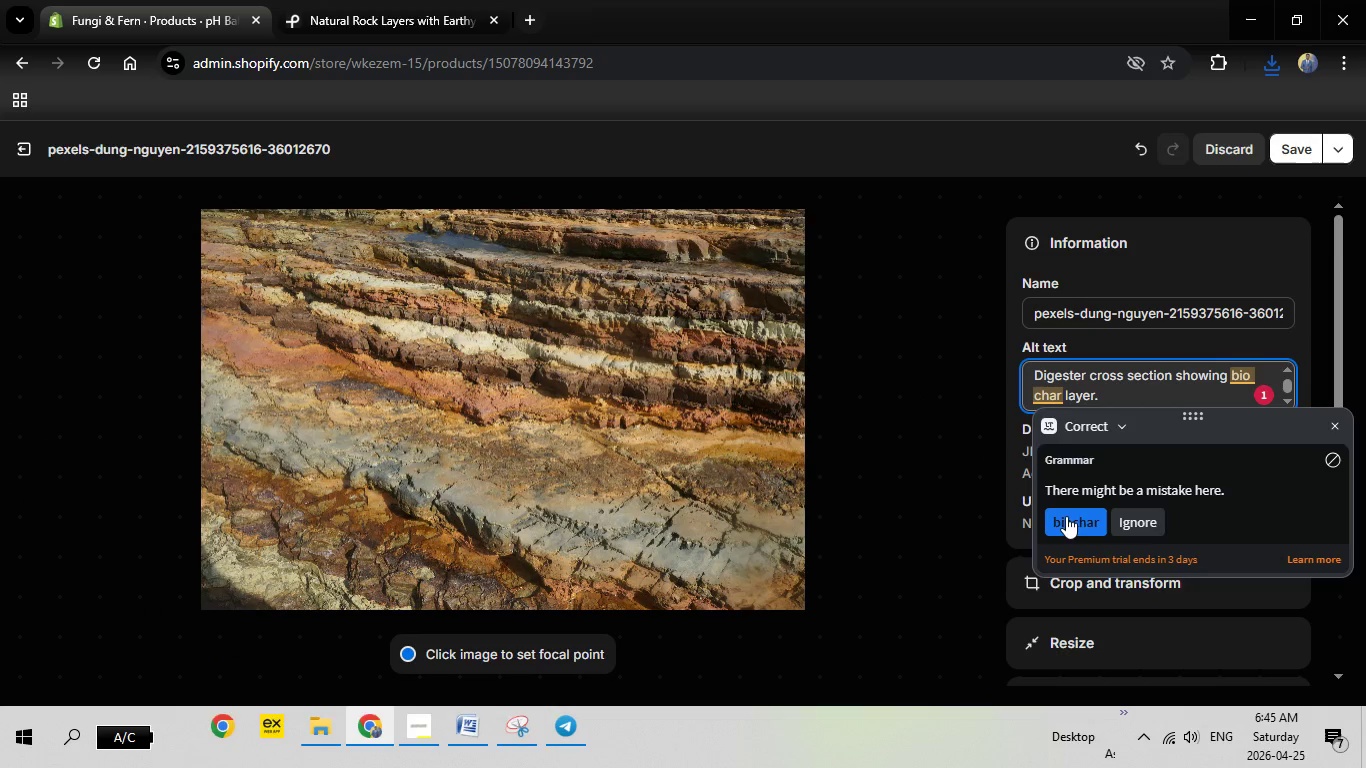 
left_click([1066, 516])
 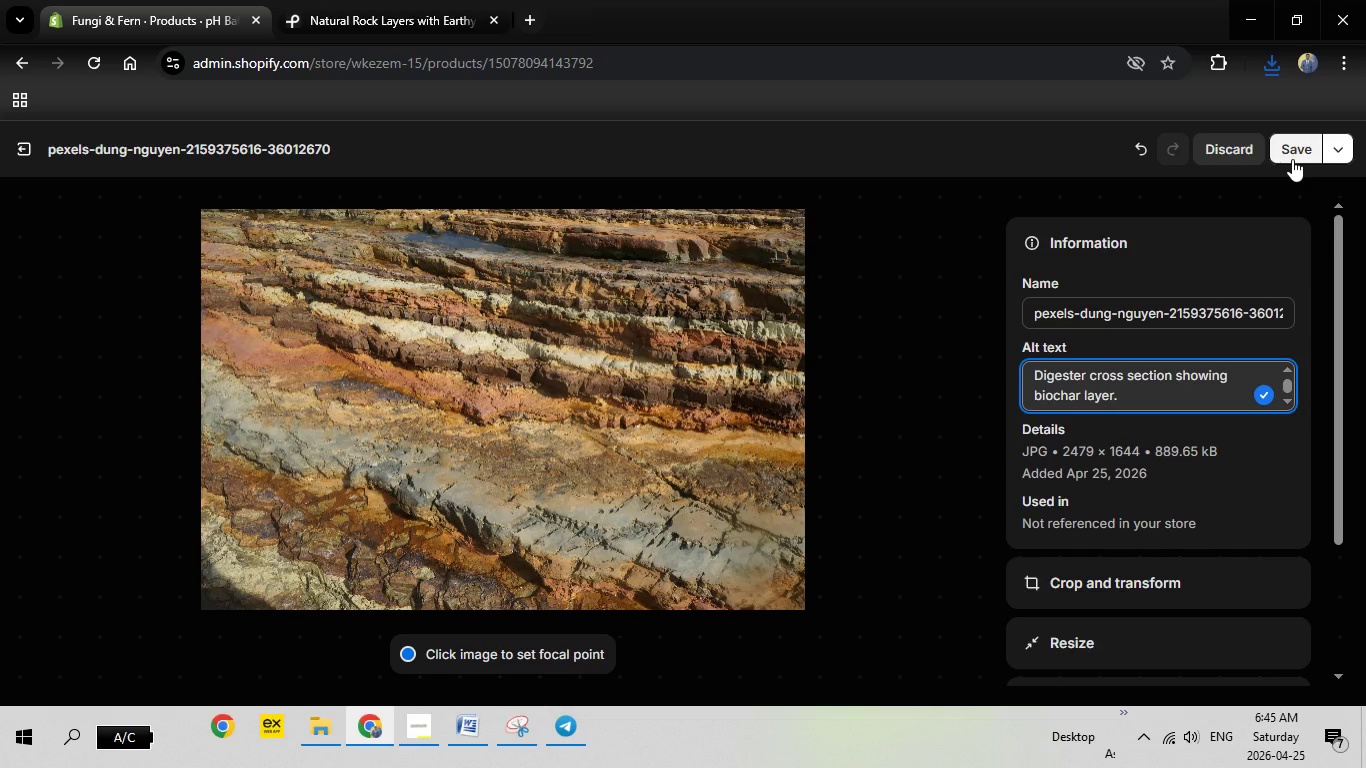 
left_click([1292, 159])
 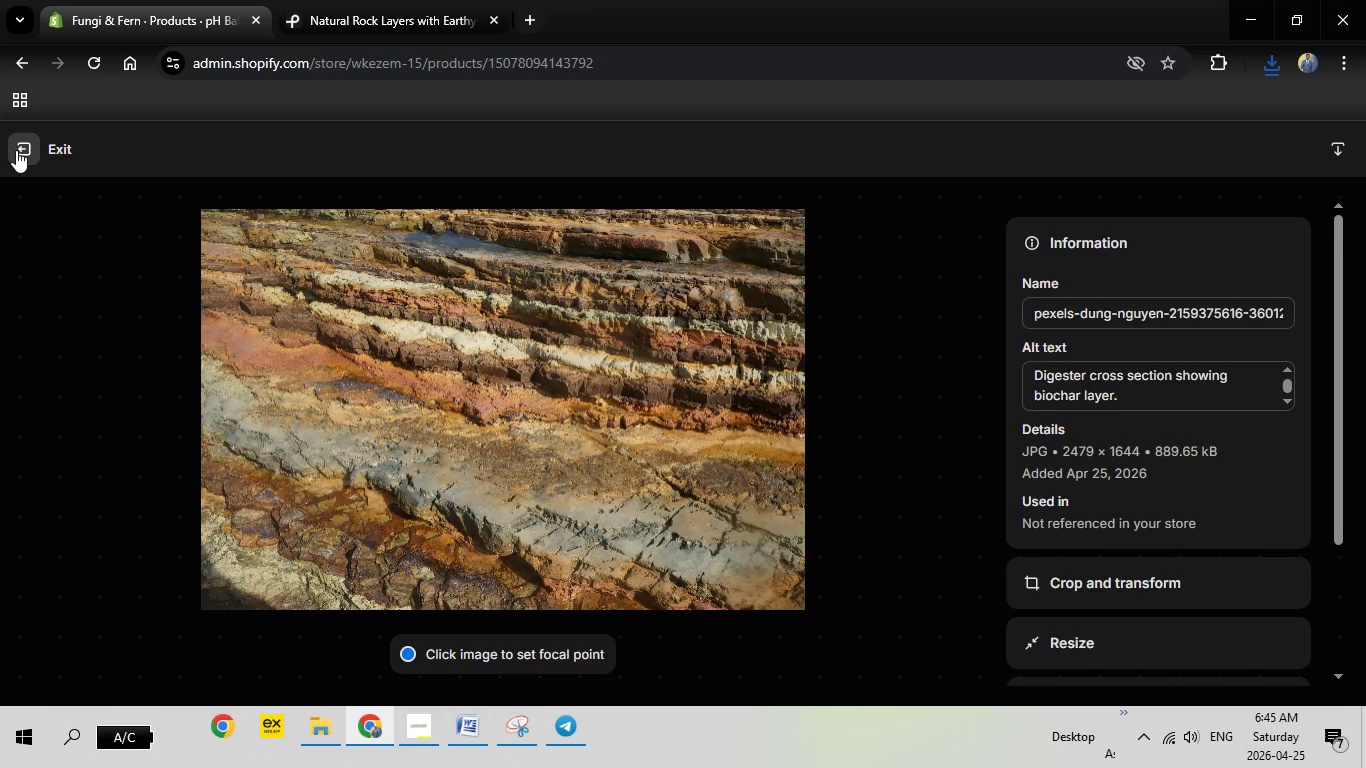 
left_click([16, 150])
 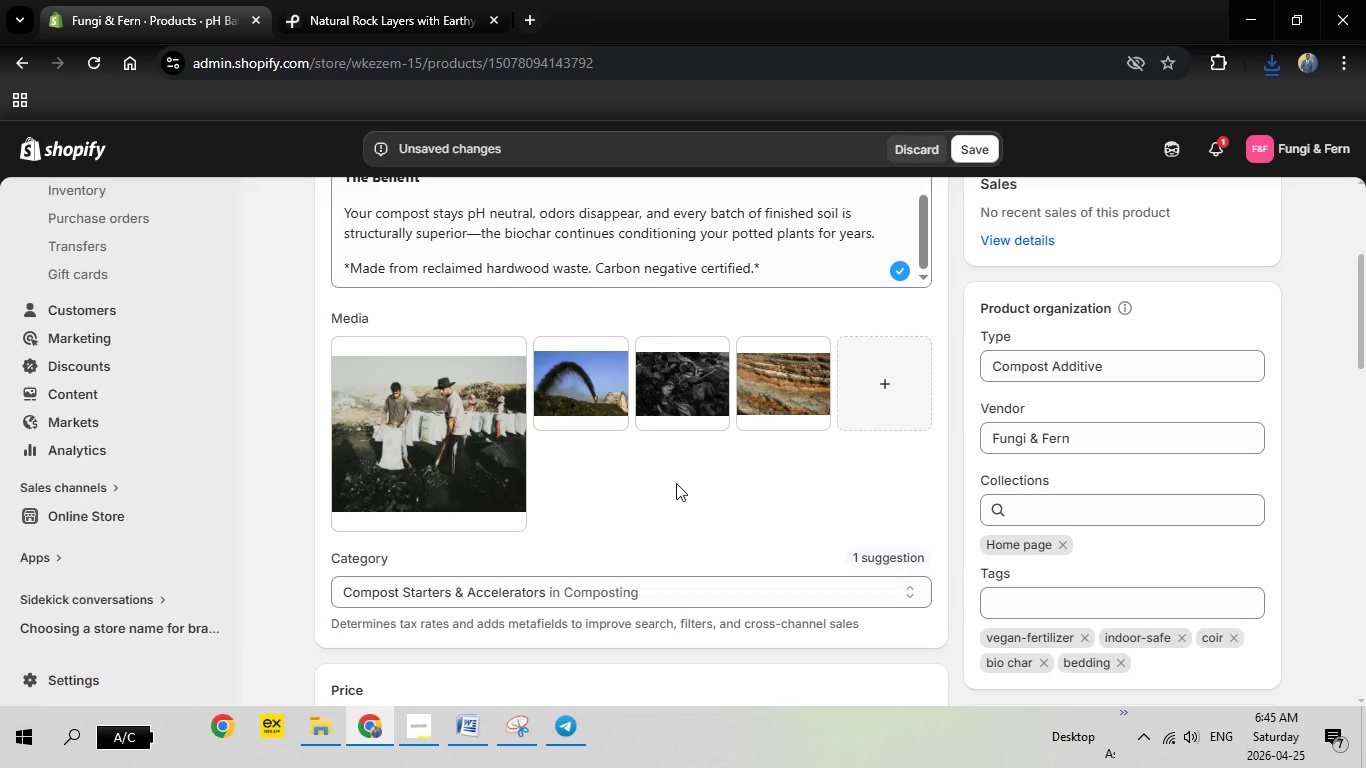 
scroll: coordinate [676, 483], scroll_direction: down, amount: 1.0
 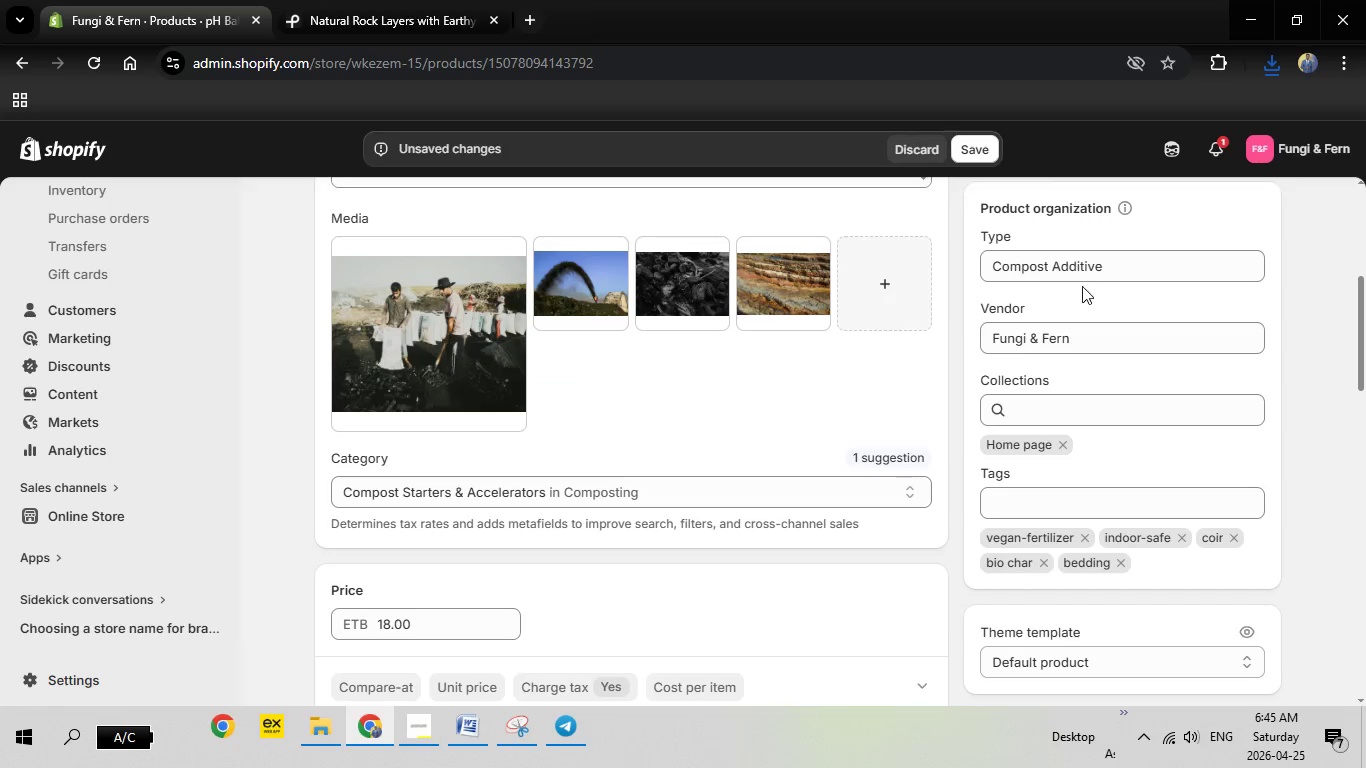 
wait(5.43)
 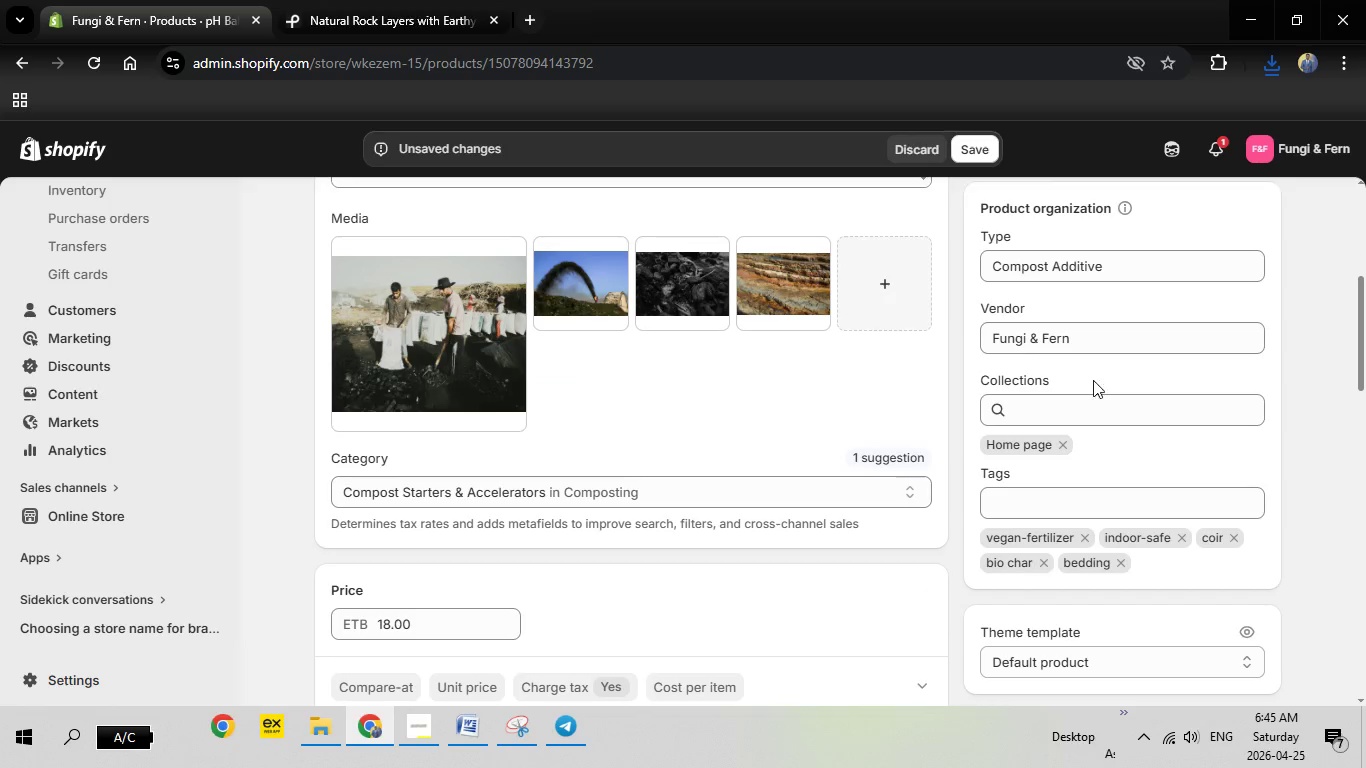 
left_click_drag(start_coordinate=[1114, 266], to_coordinate=[968, 269])
 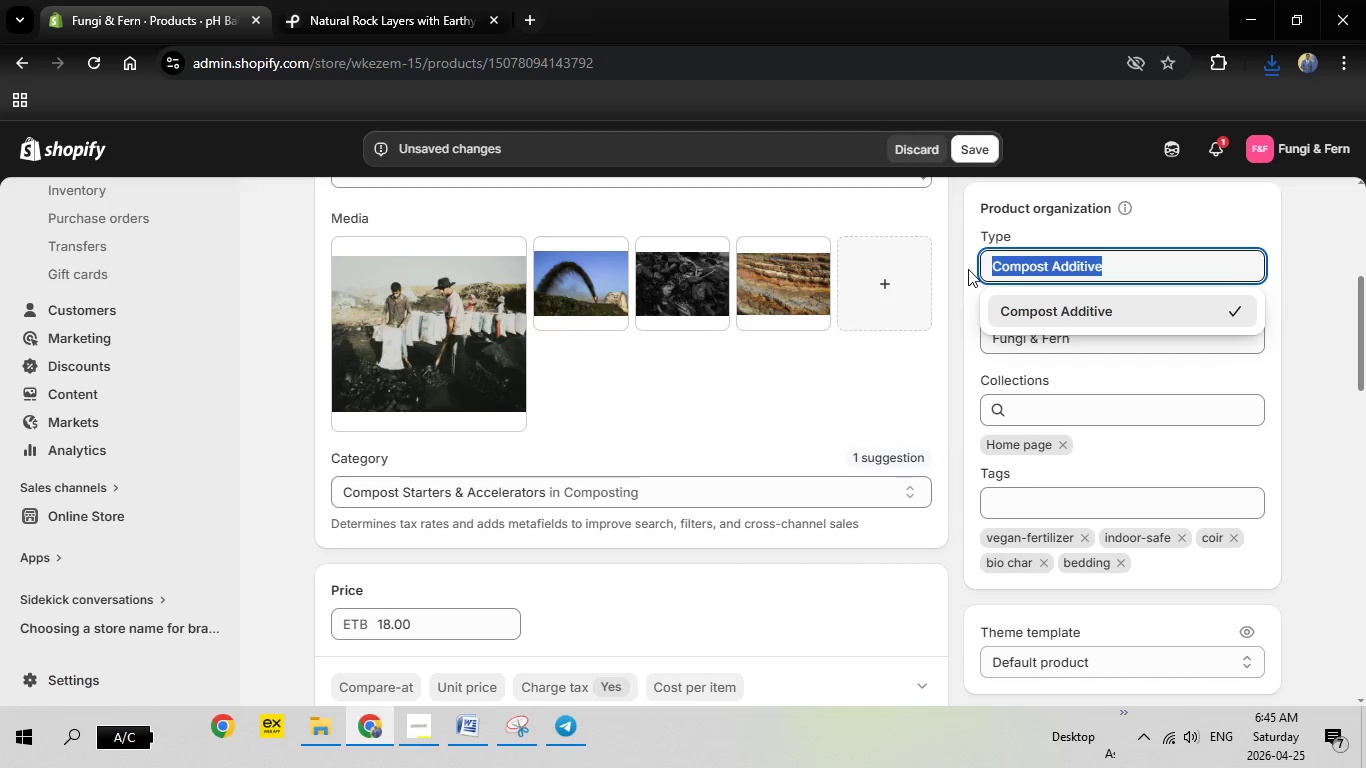 
wait(7.75)
 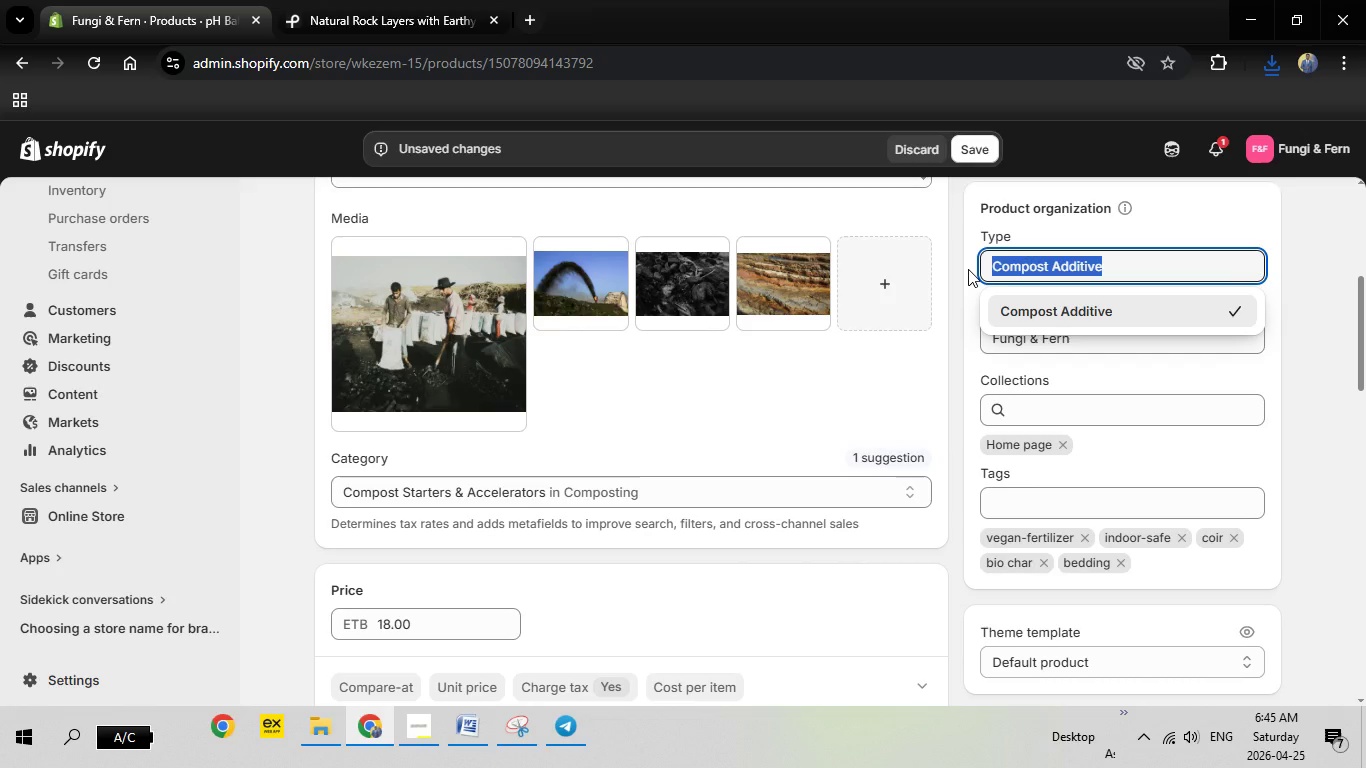 
type(s)
key(Backspace)
type(Soil Amendment)
 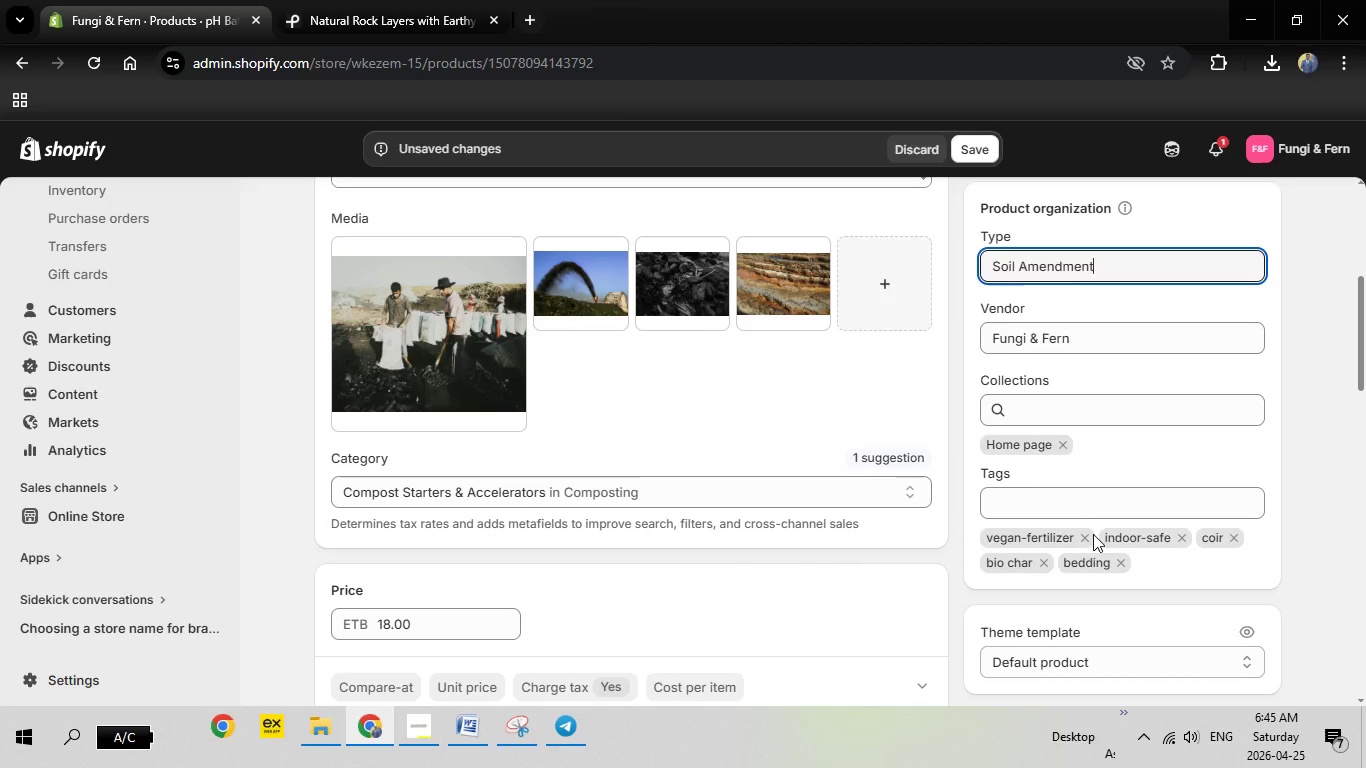 
left_click([1088, 533])
 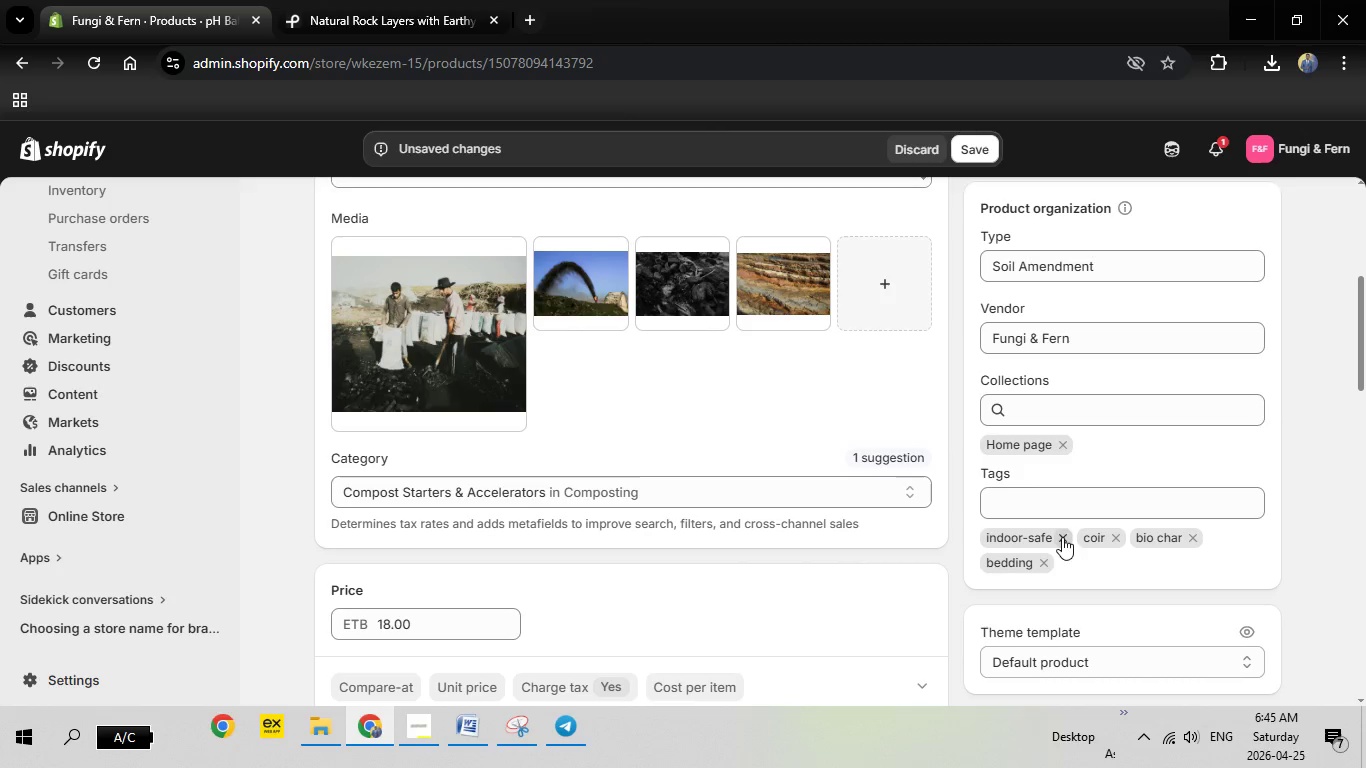 
left_click([1058, 539])
 